 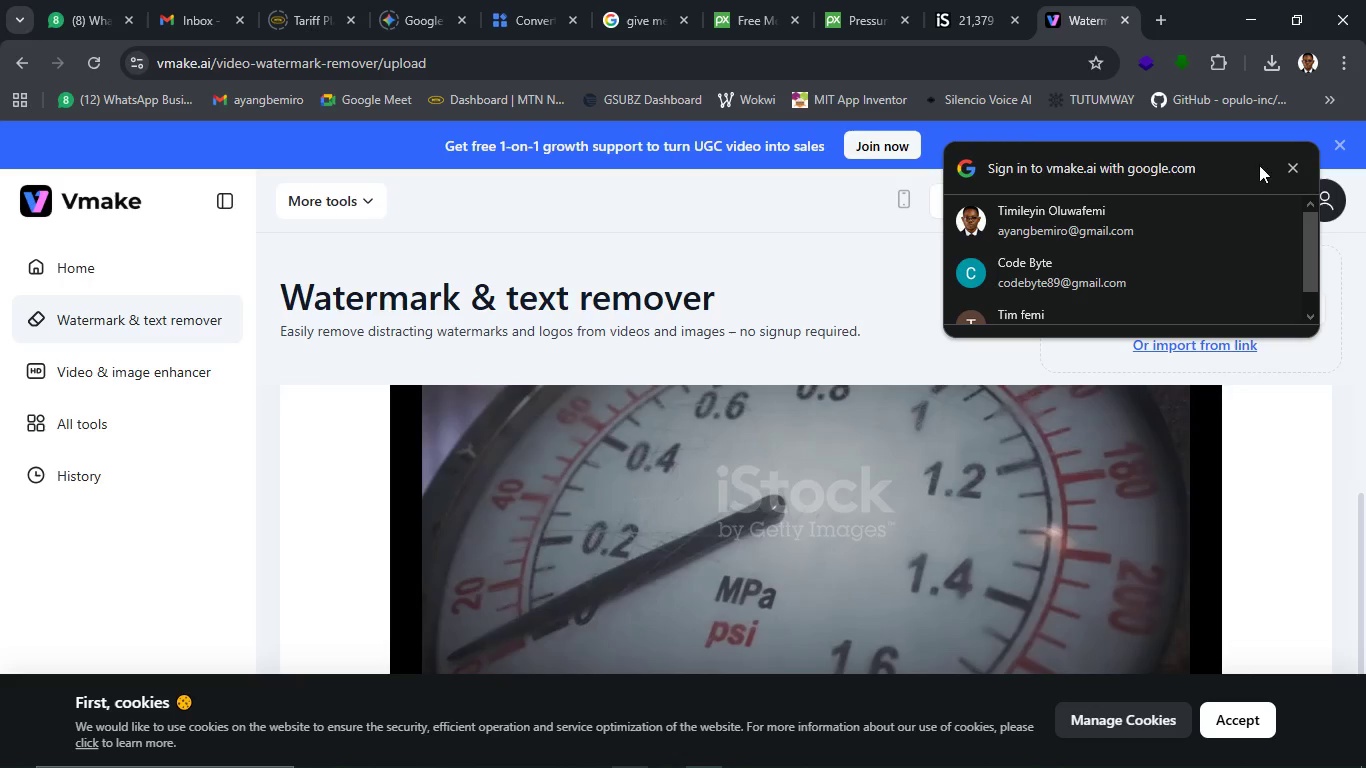 
left_click([1019, 224])
 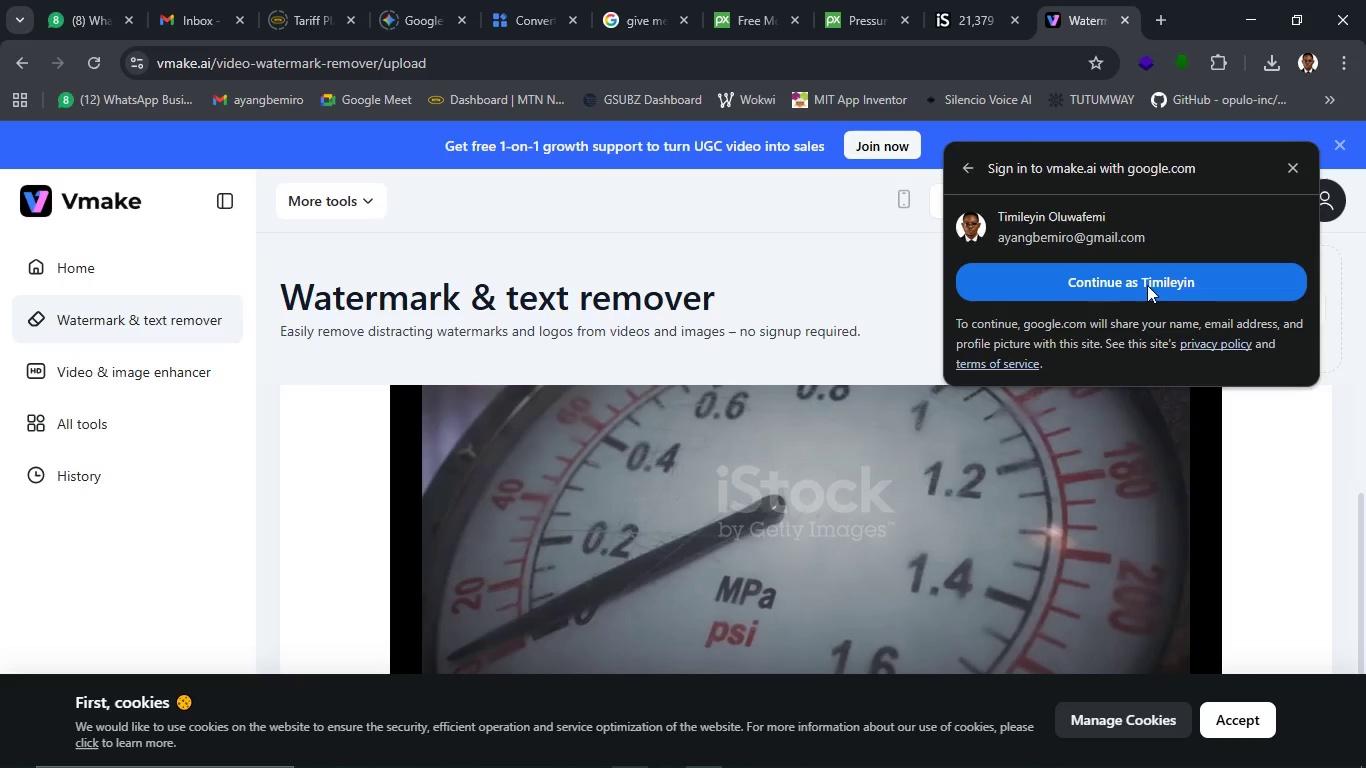 
left_click([1128, 279])
 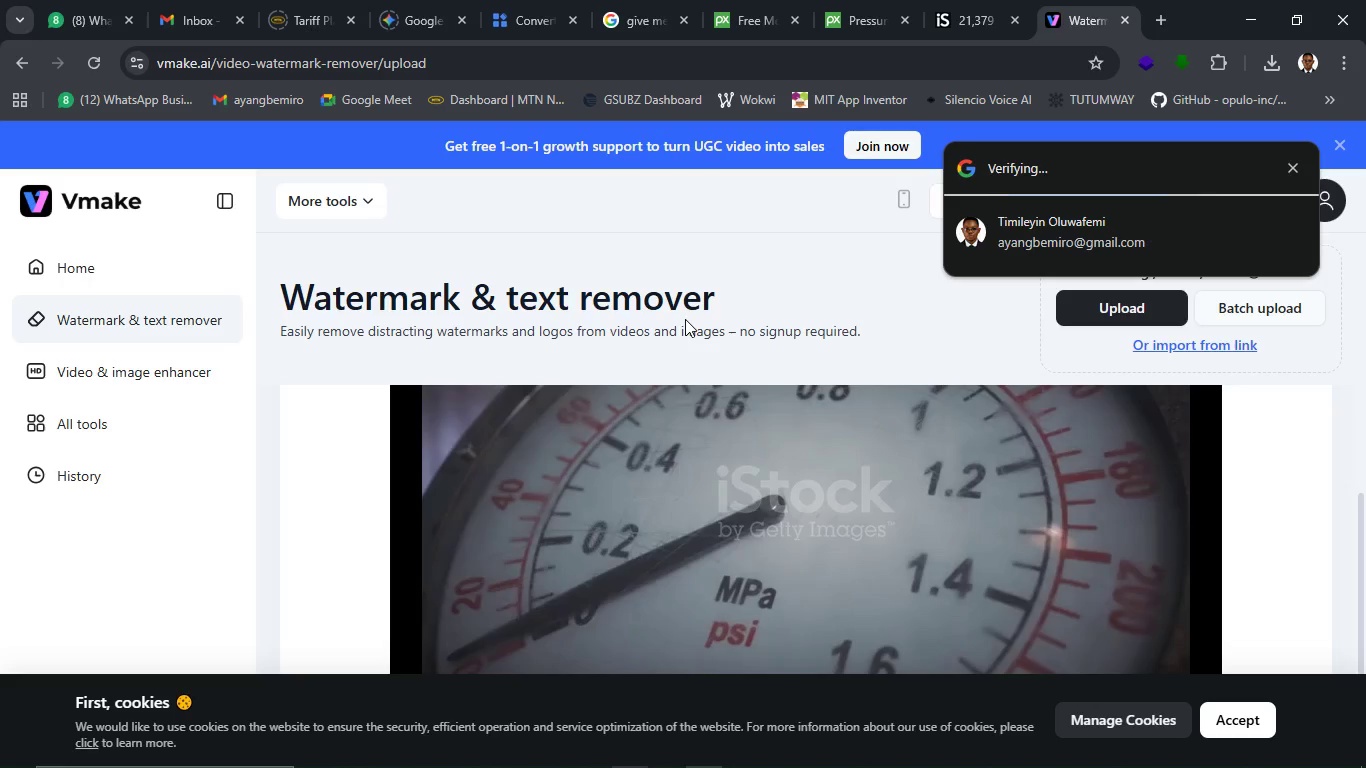 
scroll: coordinate [685, 319], scroll_direction: down, amount: 1.0
 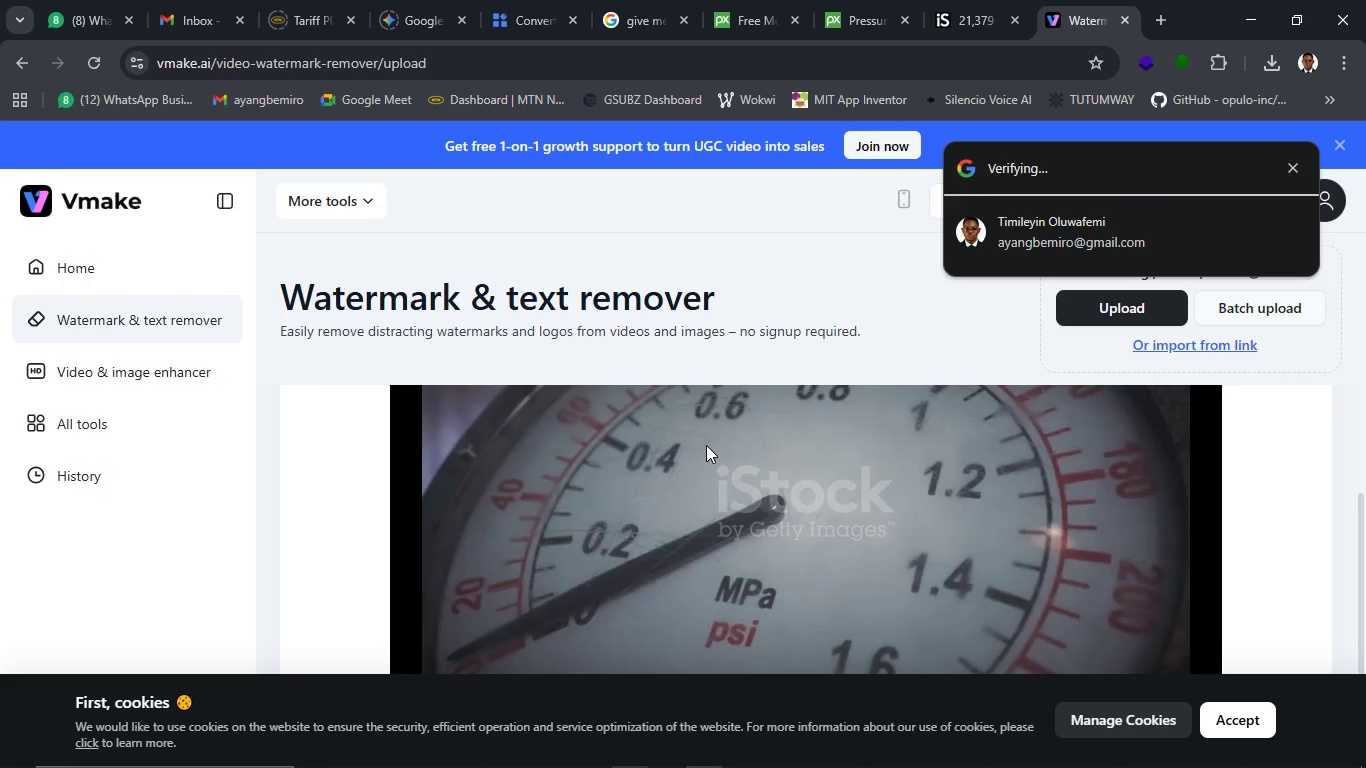 
scroll: coordinate [706, 445], scroll_direction: up, amount: 3.0
 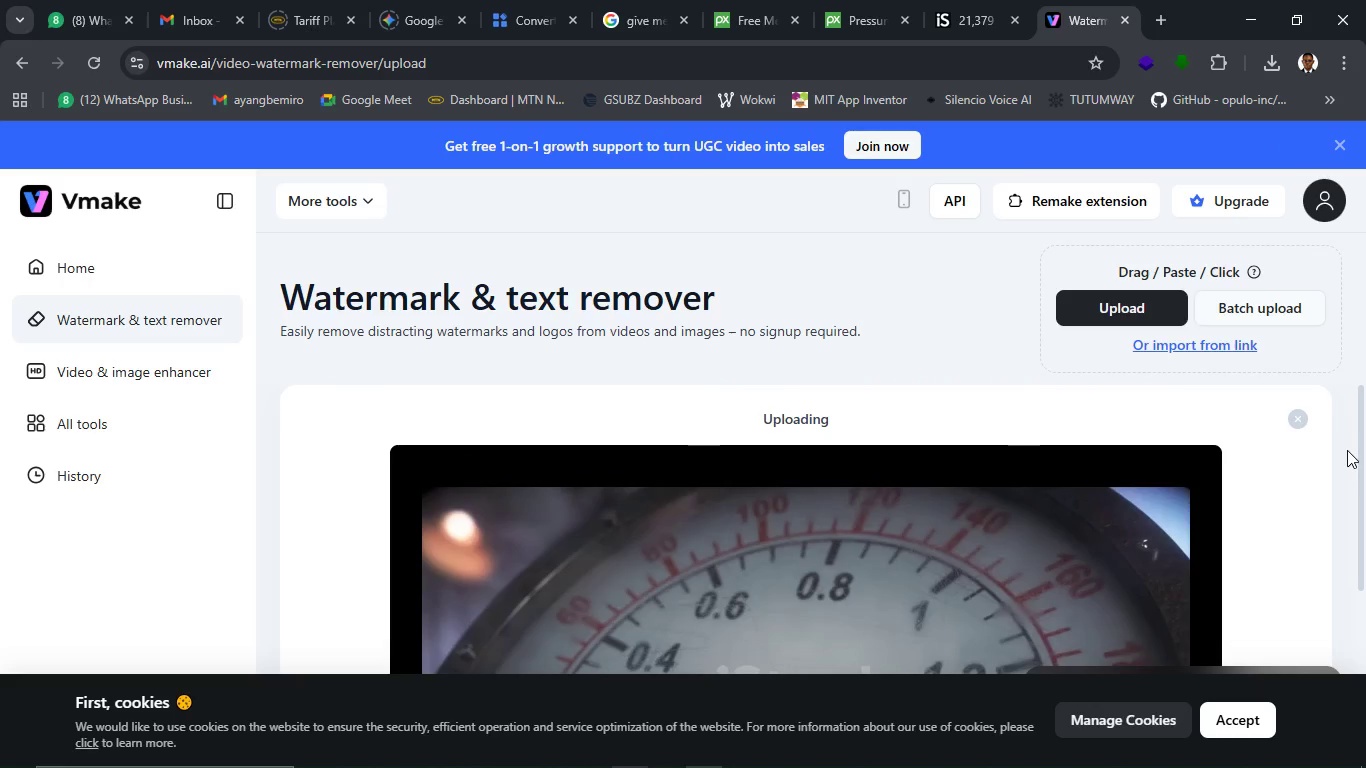 
scroll: coordinate [1363, 455], scroll_direction: none, amount: 0.0
 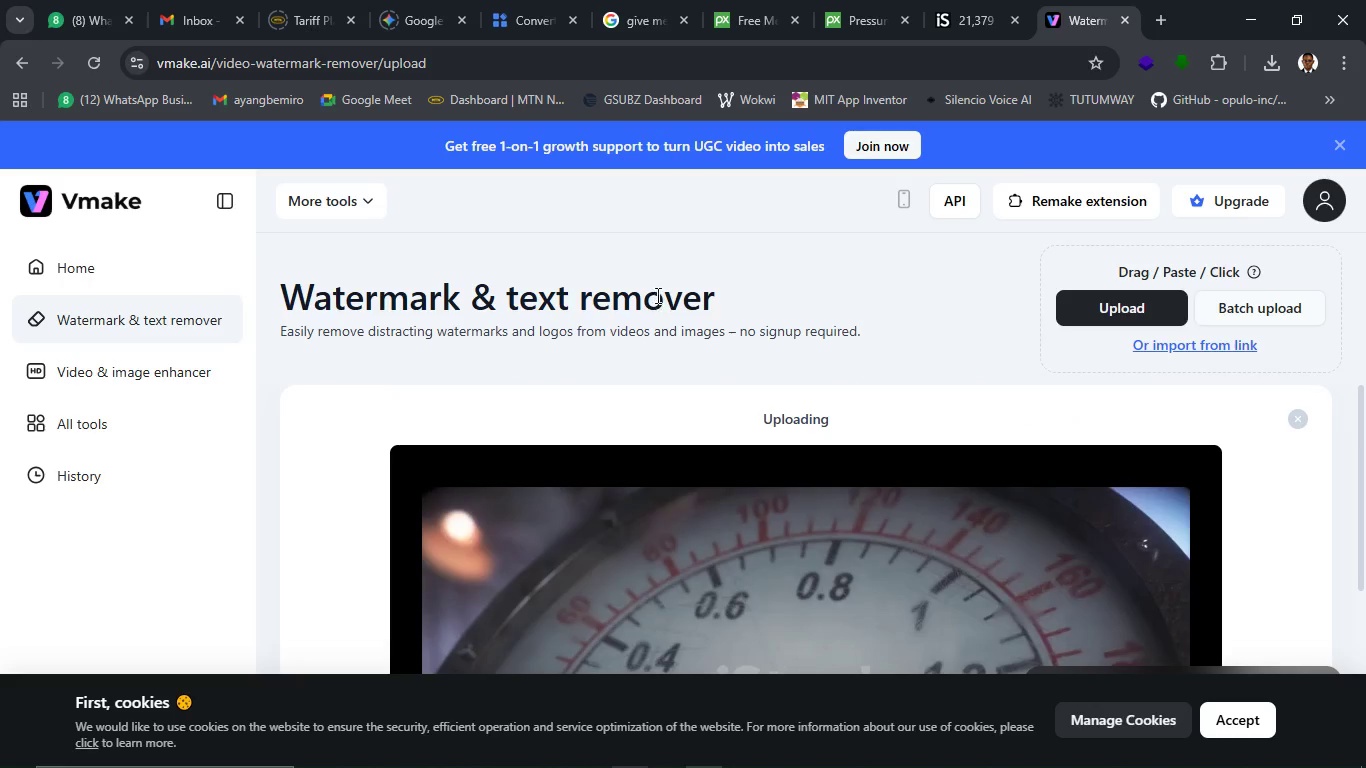 
left_click([656, 282])
 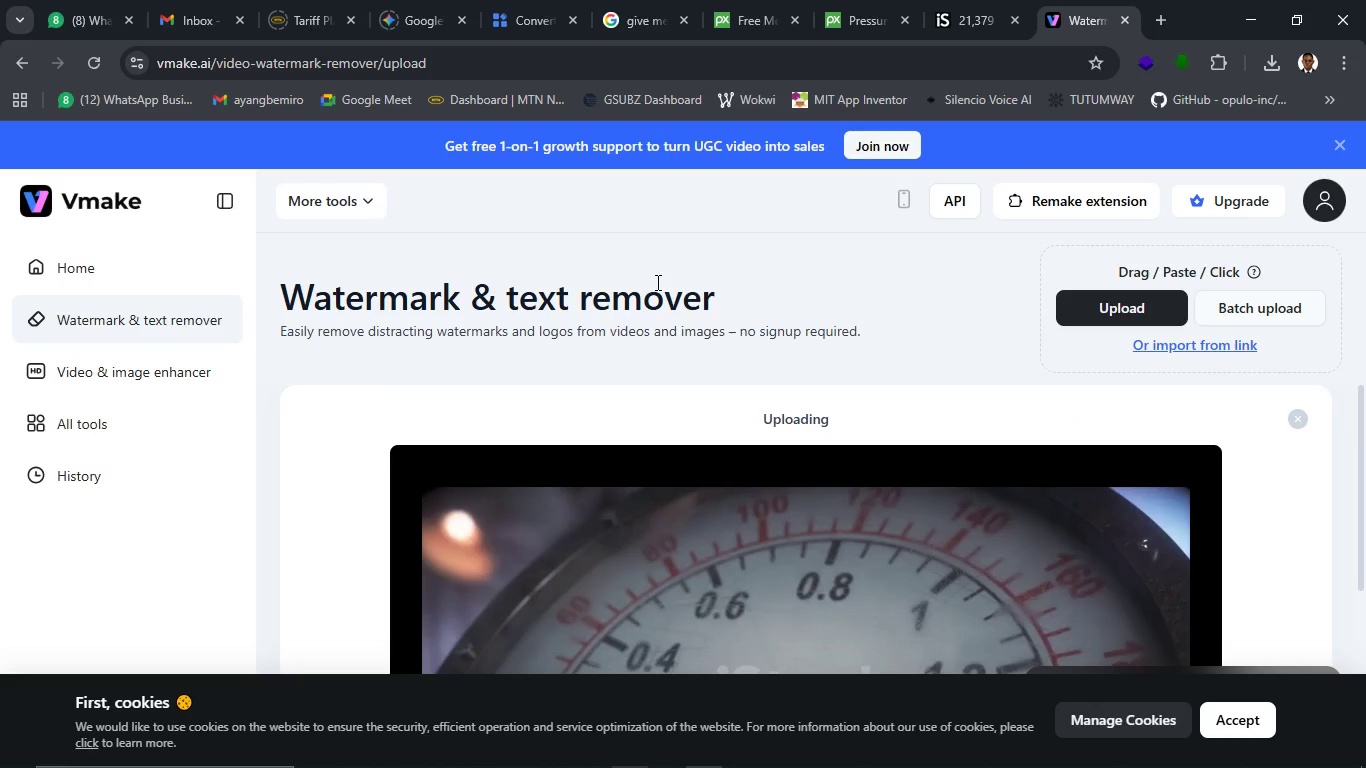 
scroll: coordinate [656, 282], scroll_direction: down, amount: 1.0
 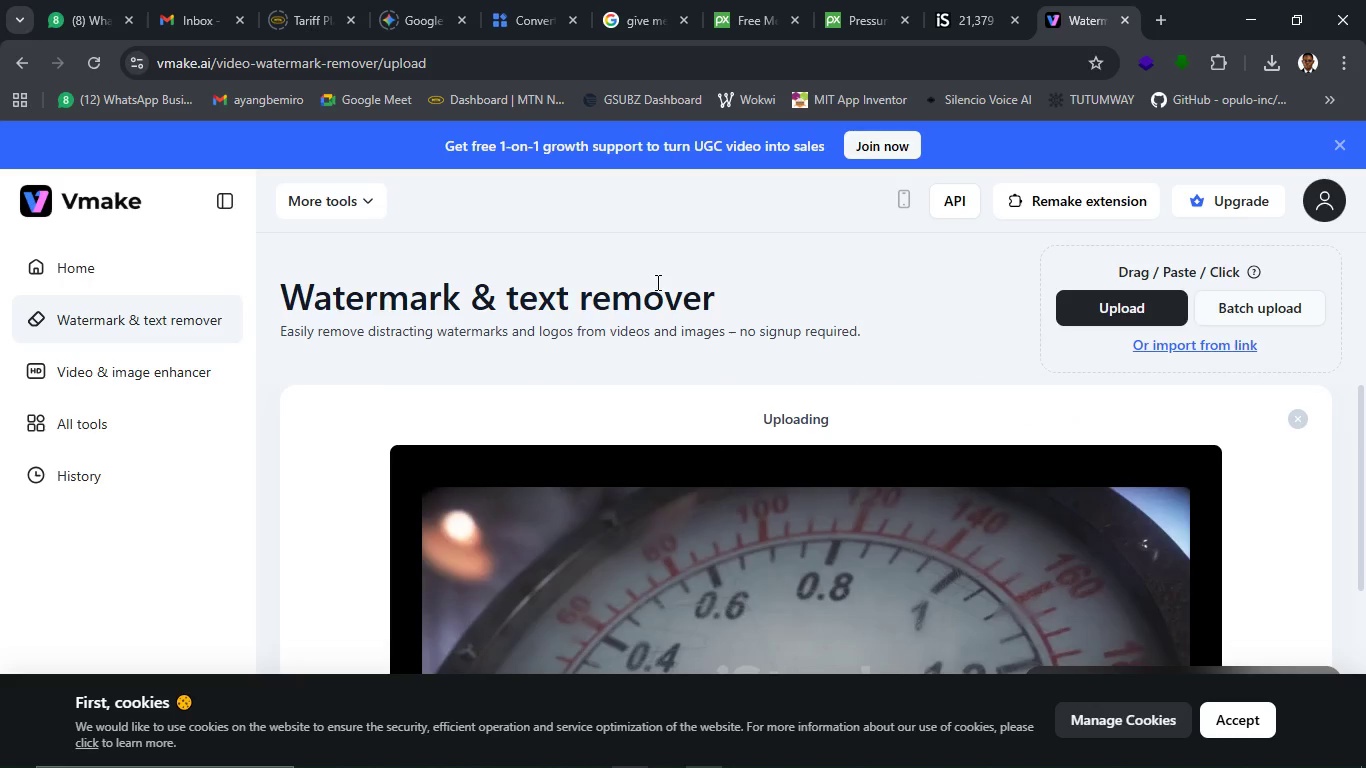 
scroll: coordinate [656, 282], scroll_direction: none, amount: 0.0
 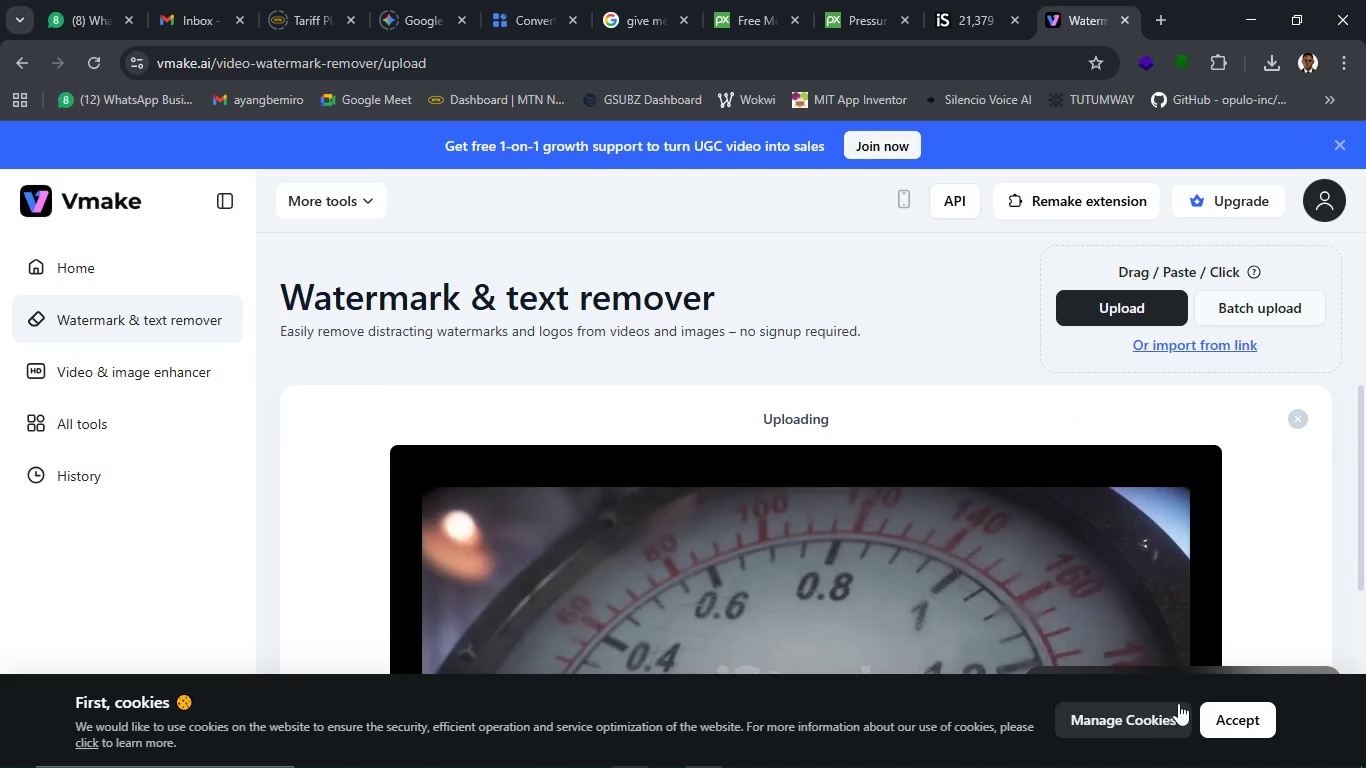 
left_click([1223, 715])
 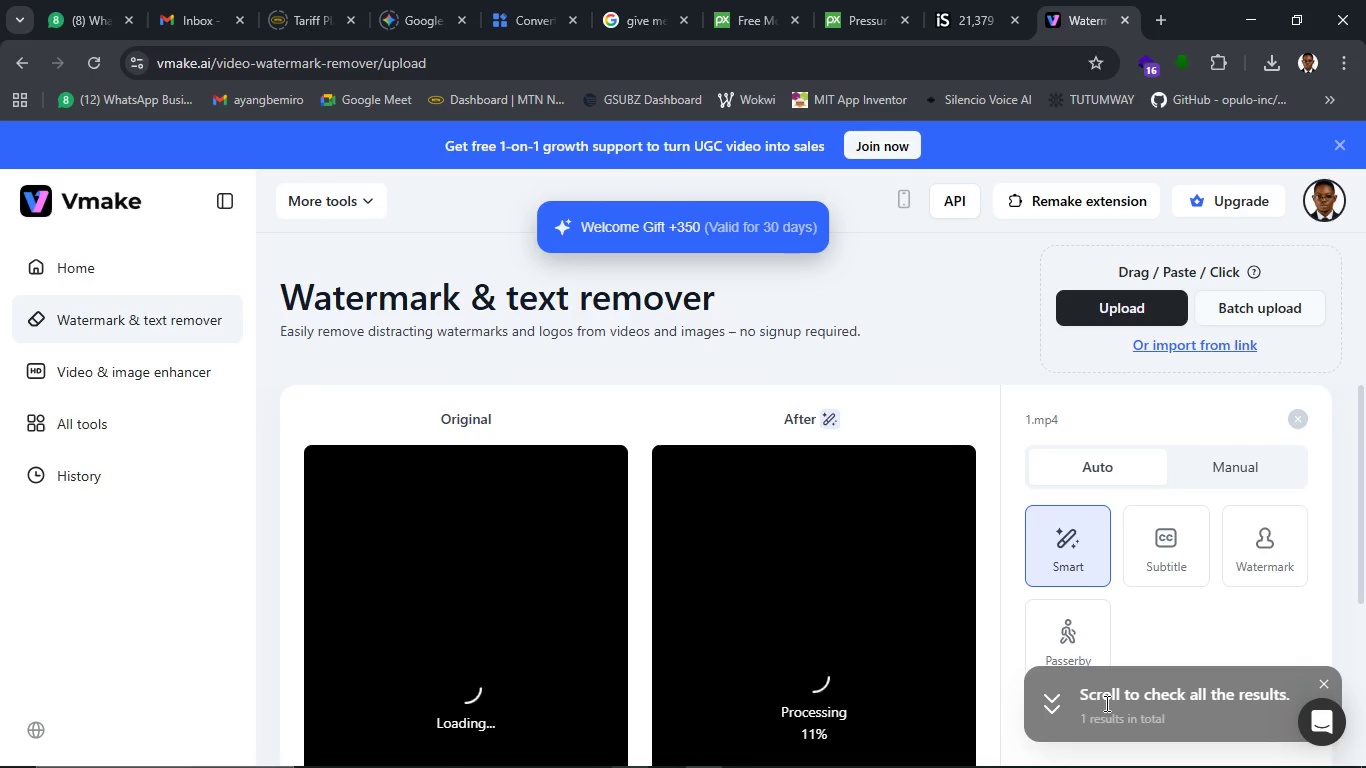 
wait(11.91)
 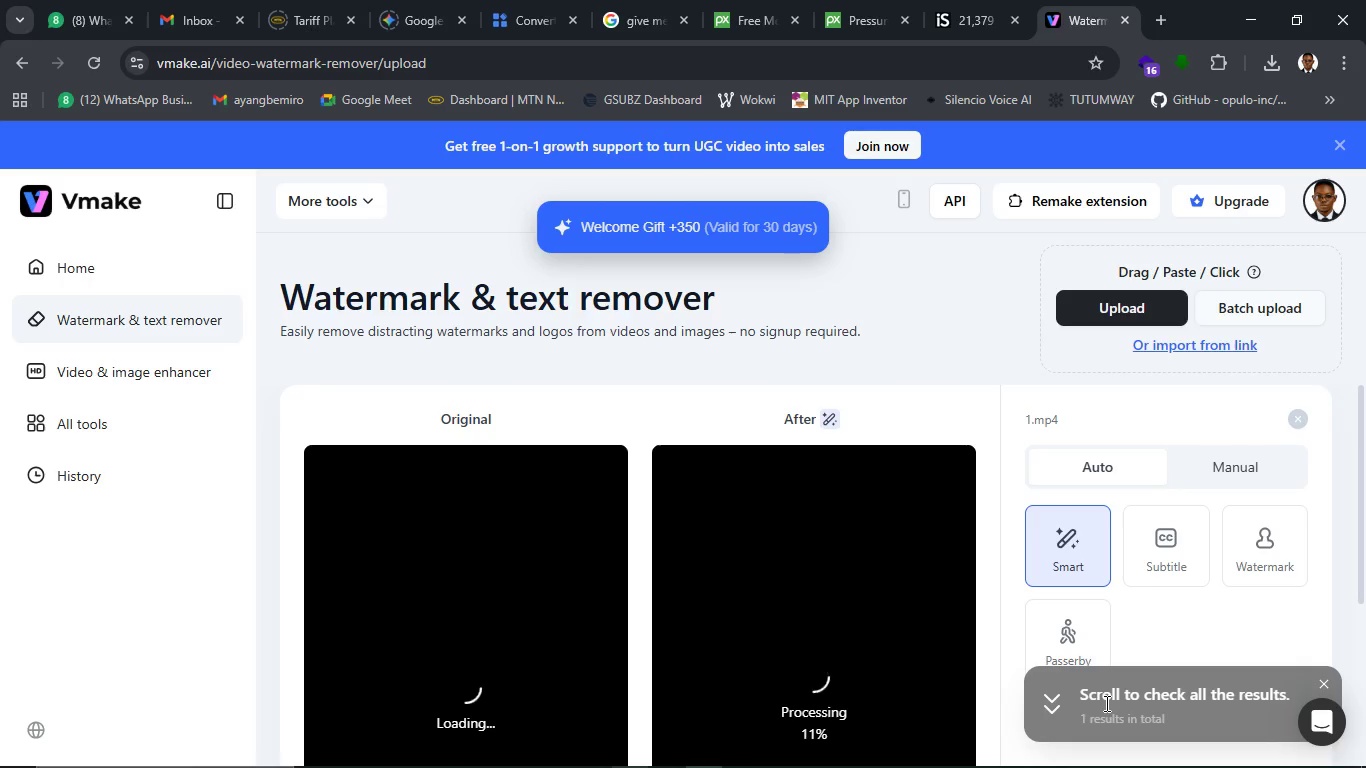 
scroll: coordinate [1003, 660], scroll_direction: down, amount: 2.0
 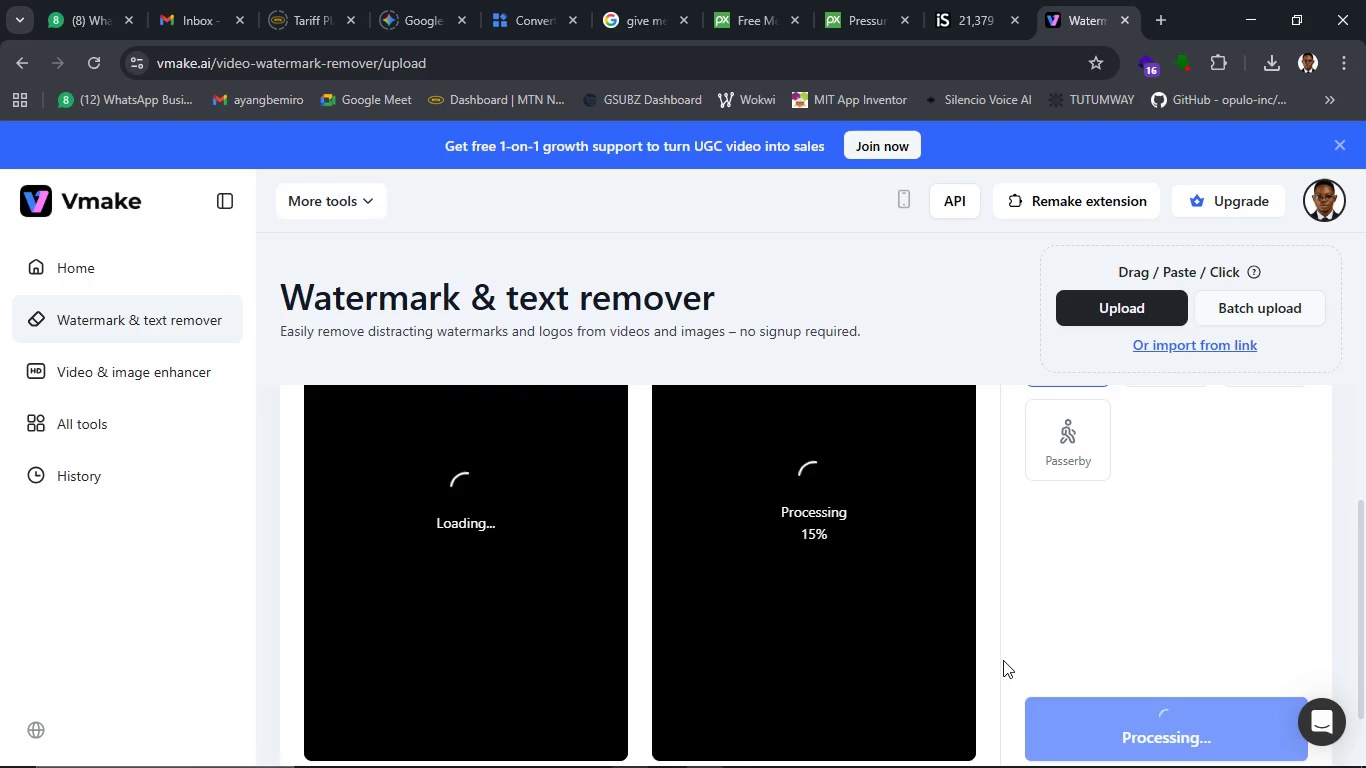 
scroll: coordinate [1003, 660], scroll_direction: up, amount: 2.0
 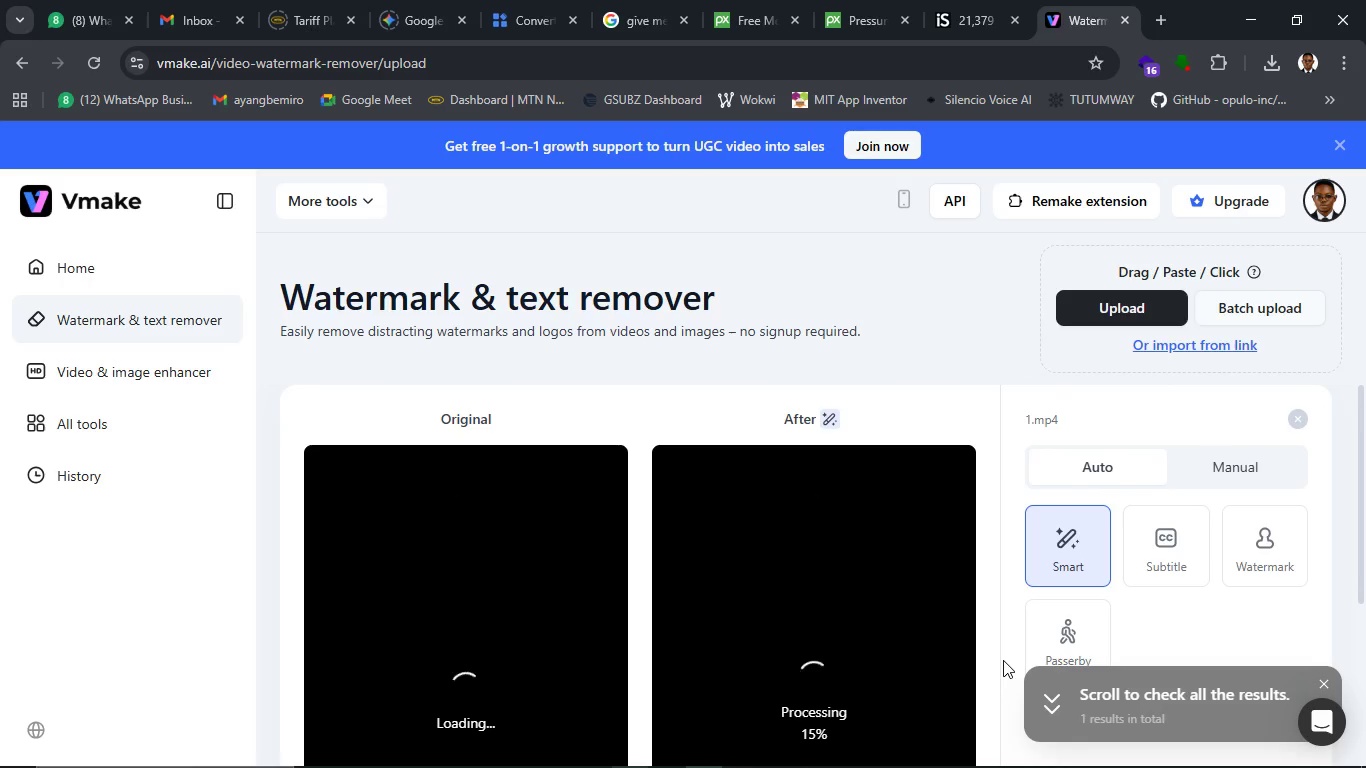 
scroll: coordinate [1003, 660], scroll_direction: down, amount: 3.0
 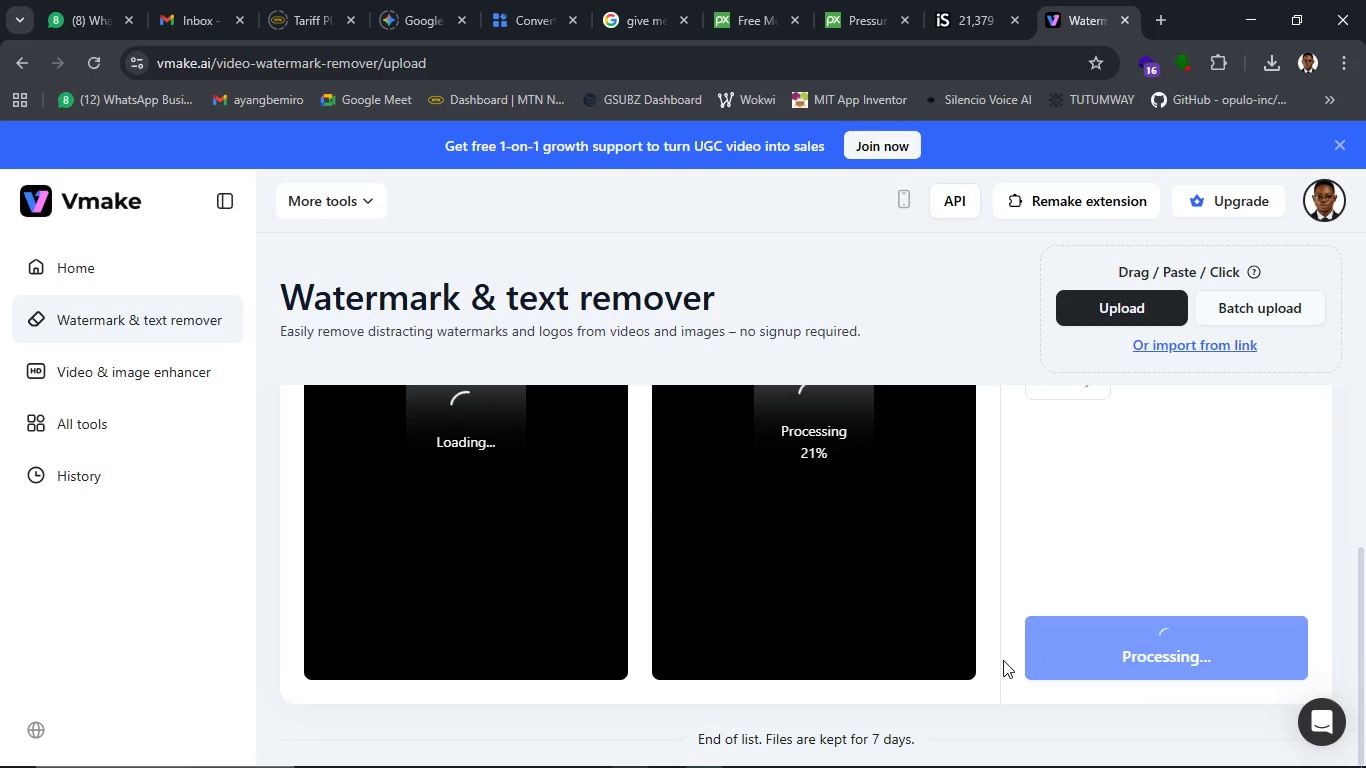 
scroll: coordinate [1003, 660], scroll_direction: up, amount: 2.0
 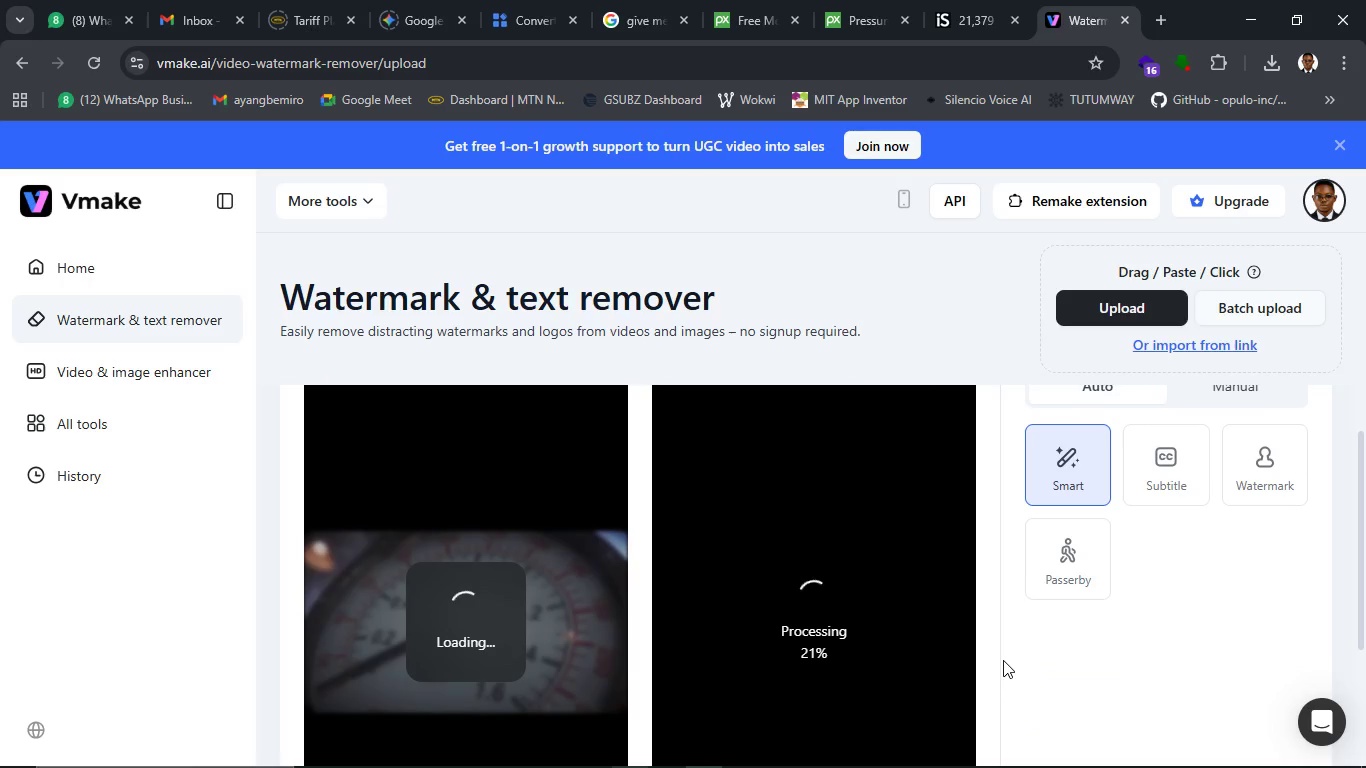 
scroll: coordinate [1003, 660], scroll_direction: down, amount: 1.0
 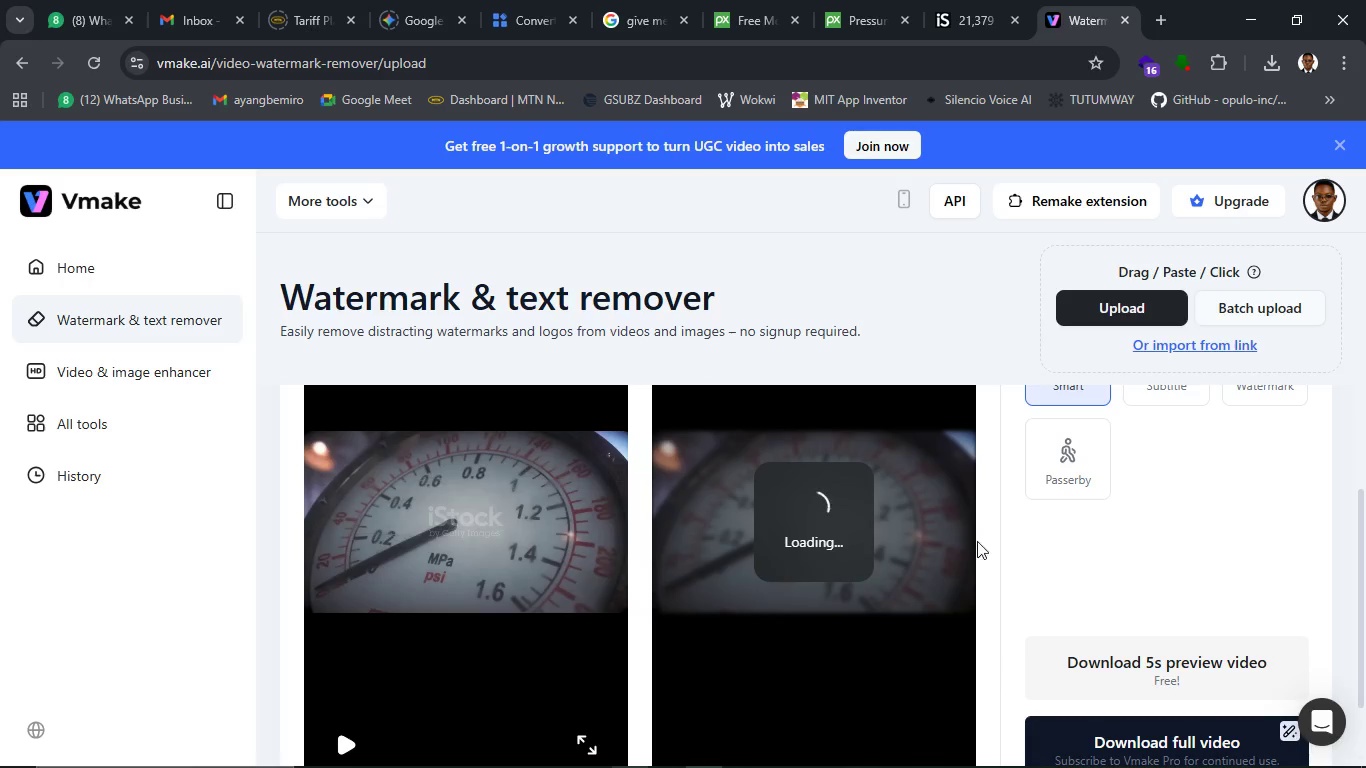 
wait(16.52)
 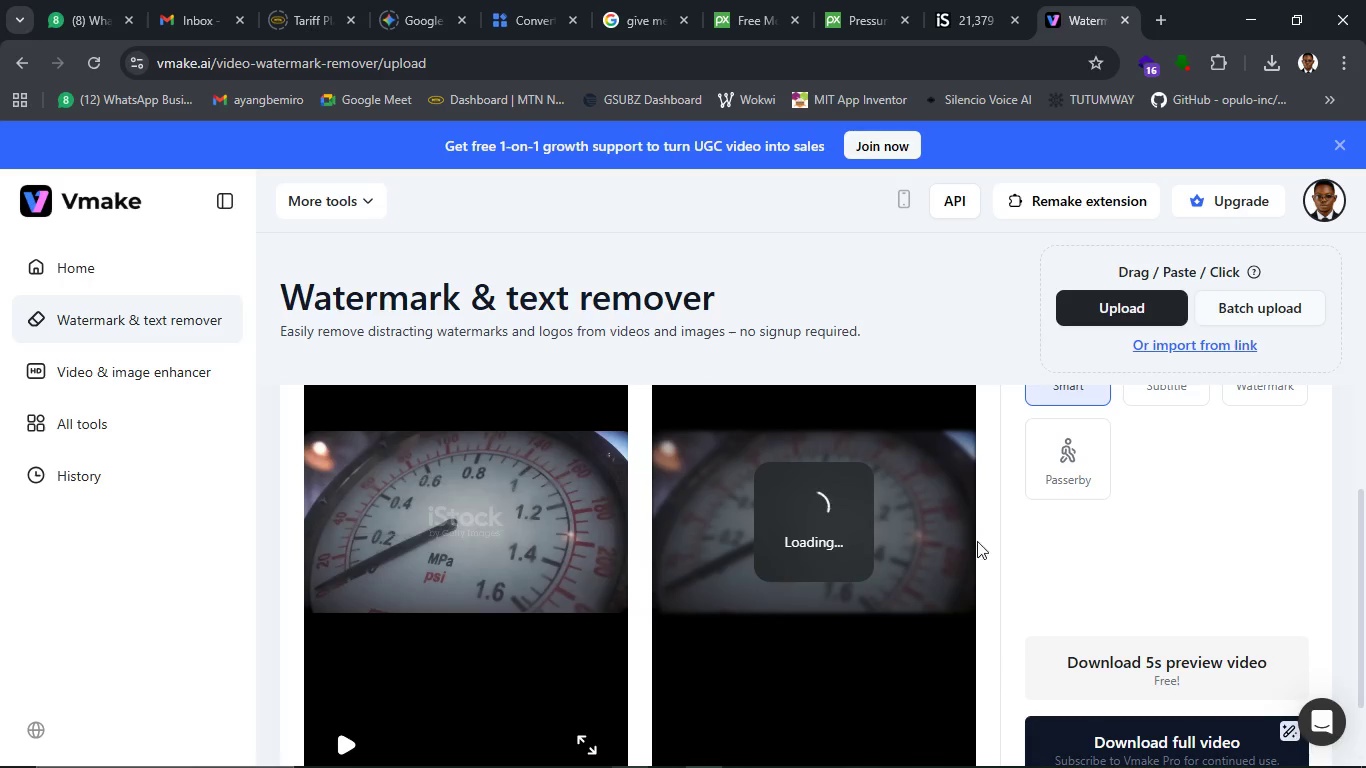 
scroll: coordinate [951, 394], scroll_direction: down, amount: 2.0
 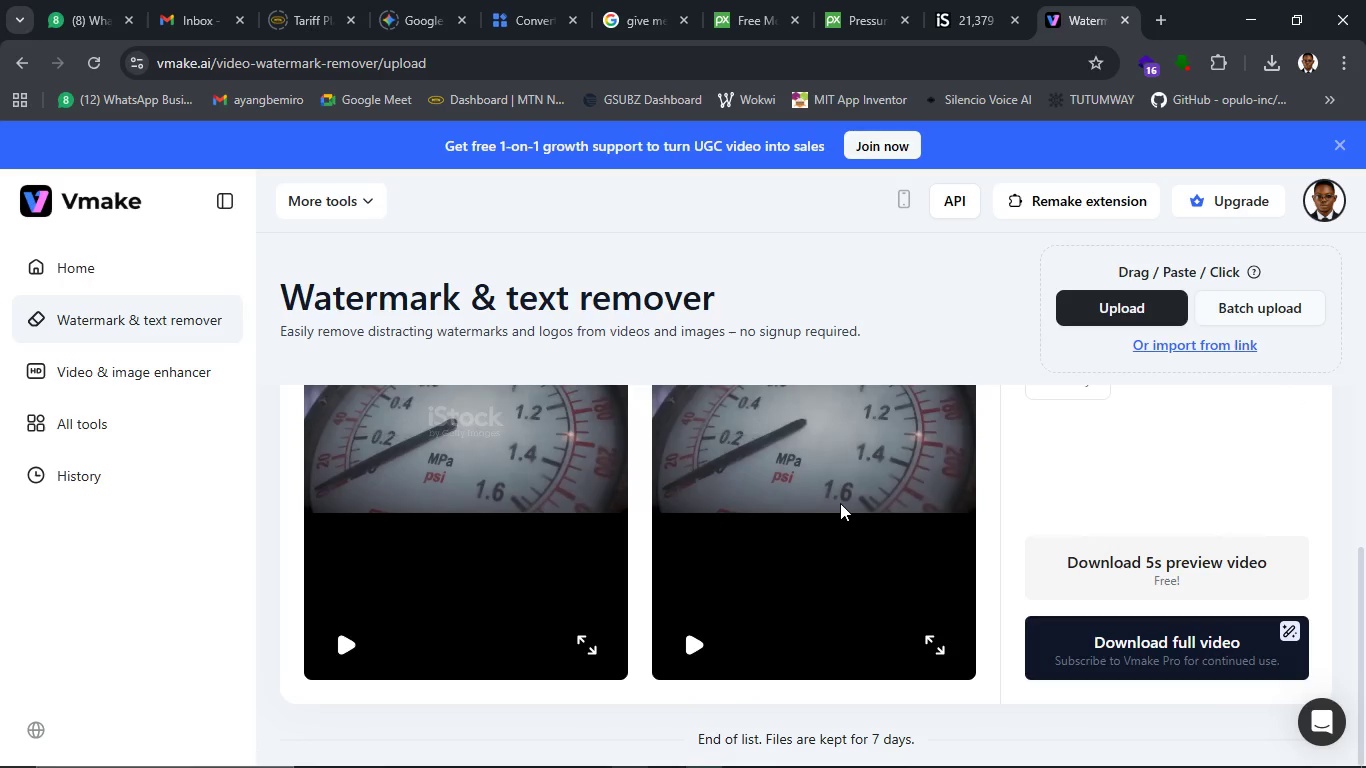 
wait(7.72)
 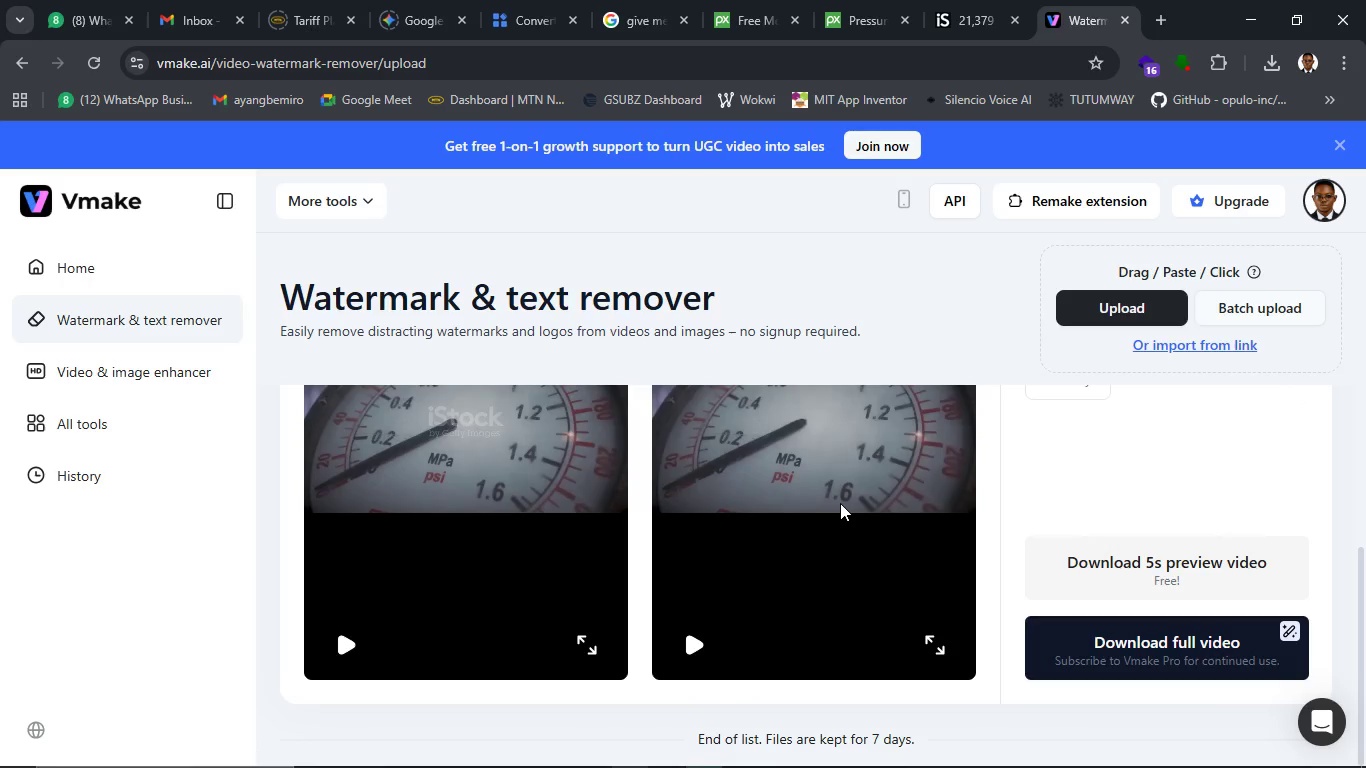 
scroll: coordinate [840, 503], scroll_direction: down, amount: 3.0
 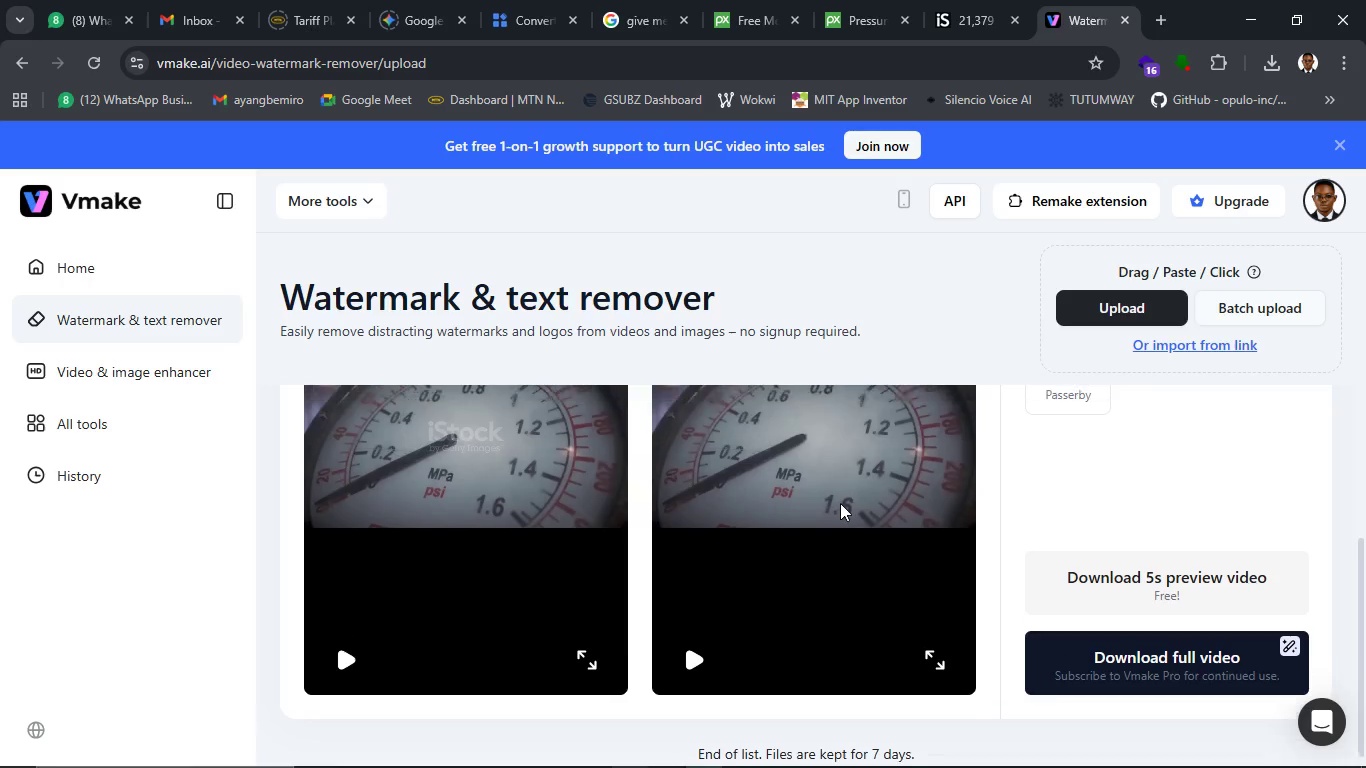 
scroll: coordinate [840, 503], scroll_direction: up, amount: 1.0
 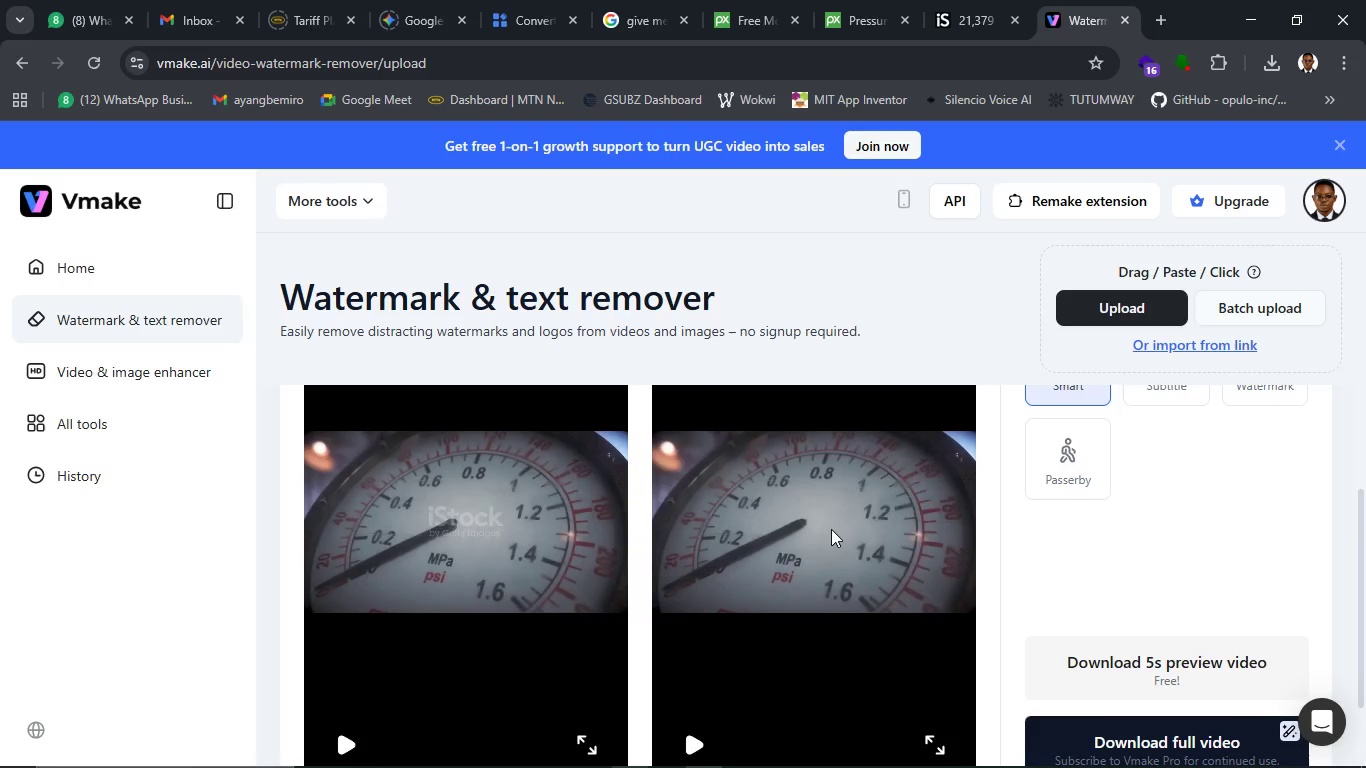 
scroll: coordinate [831, 529], scroll_direction: down, amount: 2.0
 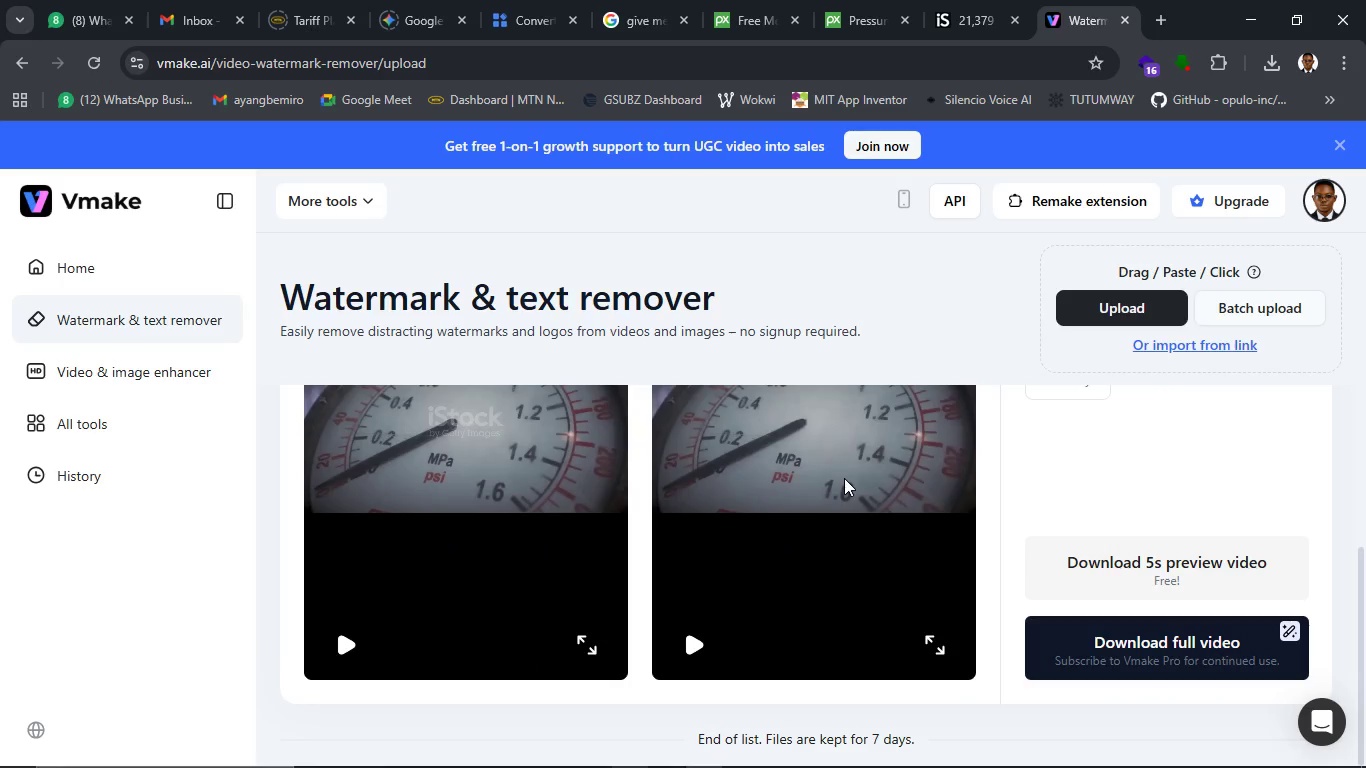 
left_click([844, 478])
 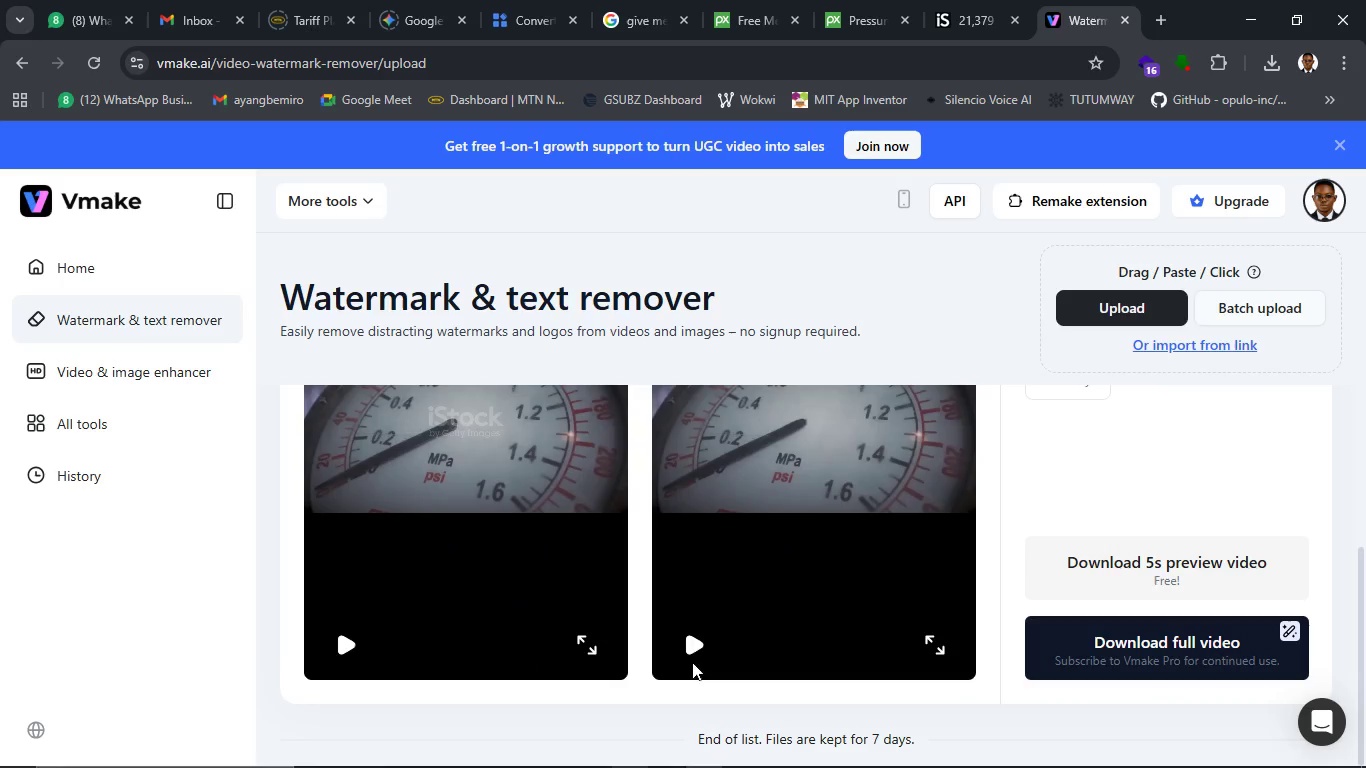 
left_click([694, 641])
 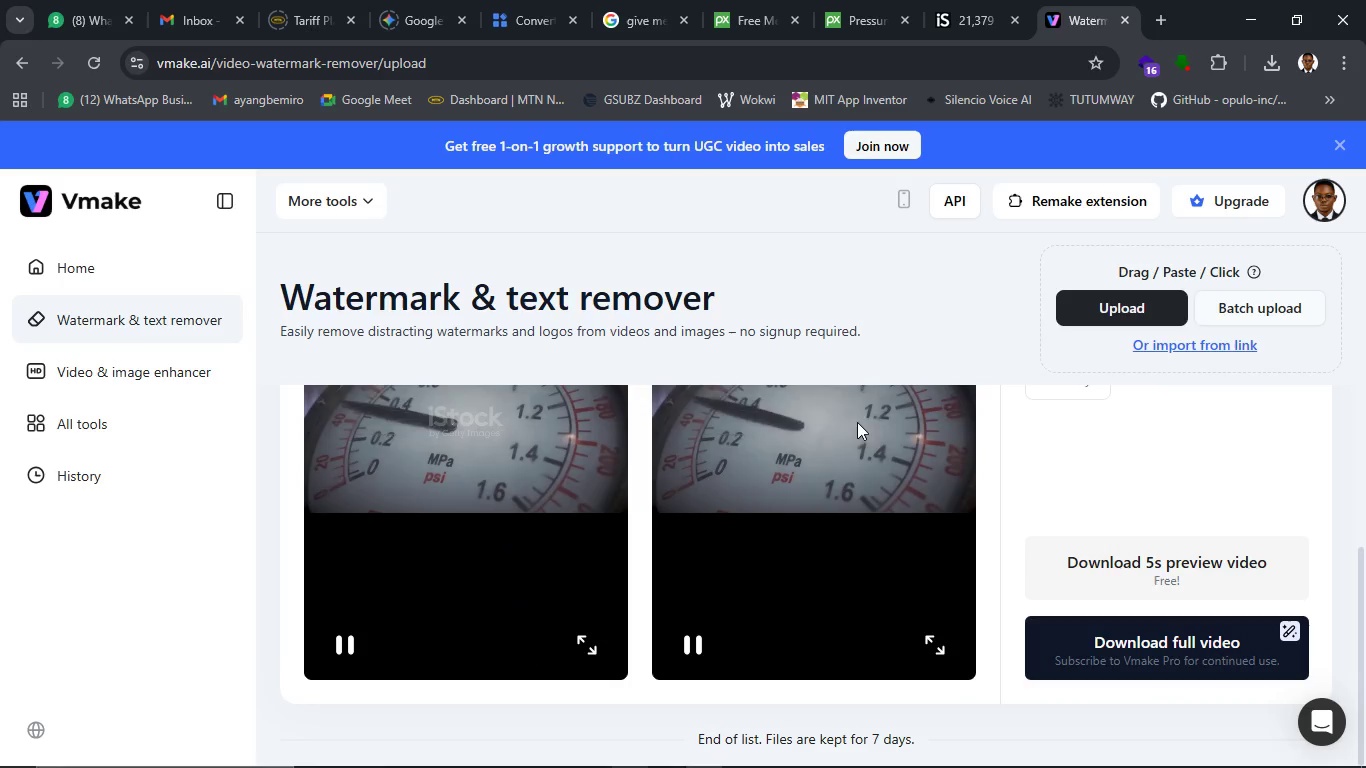 
scroll: coordinate [845, 505], scroll_direction: up, amount: 2.0
 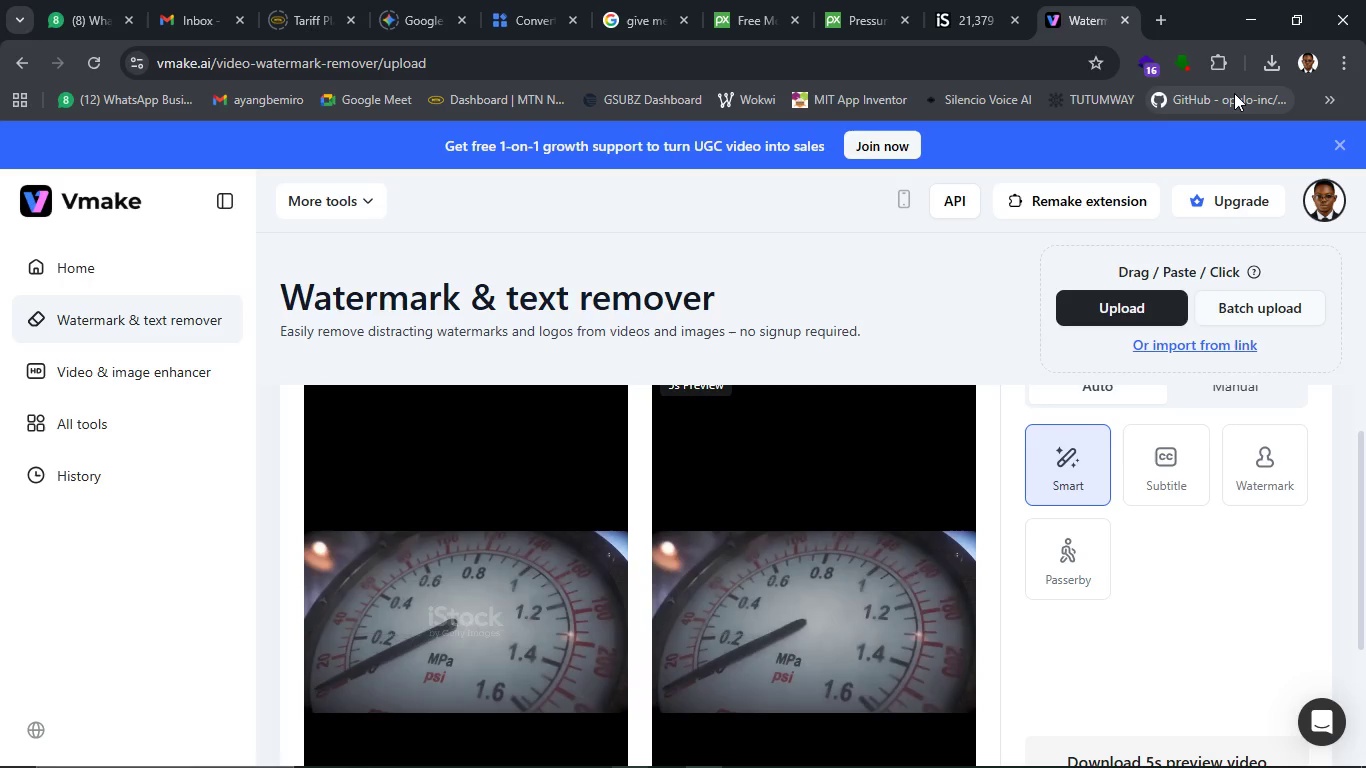 
wait(6.88)
 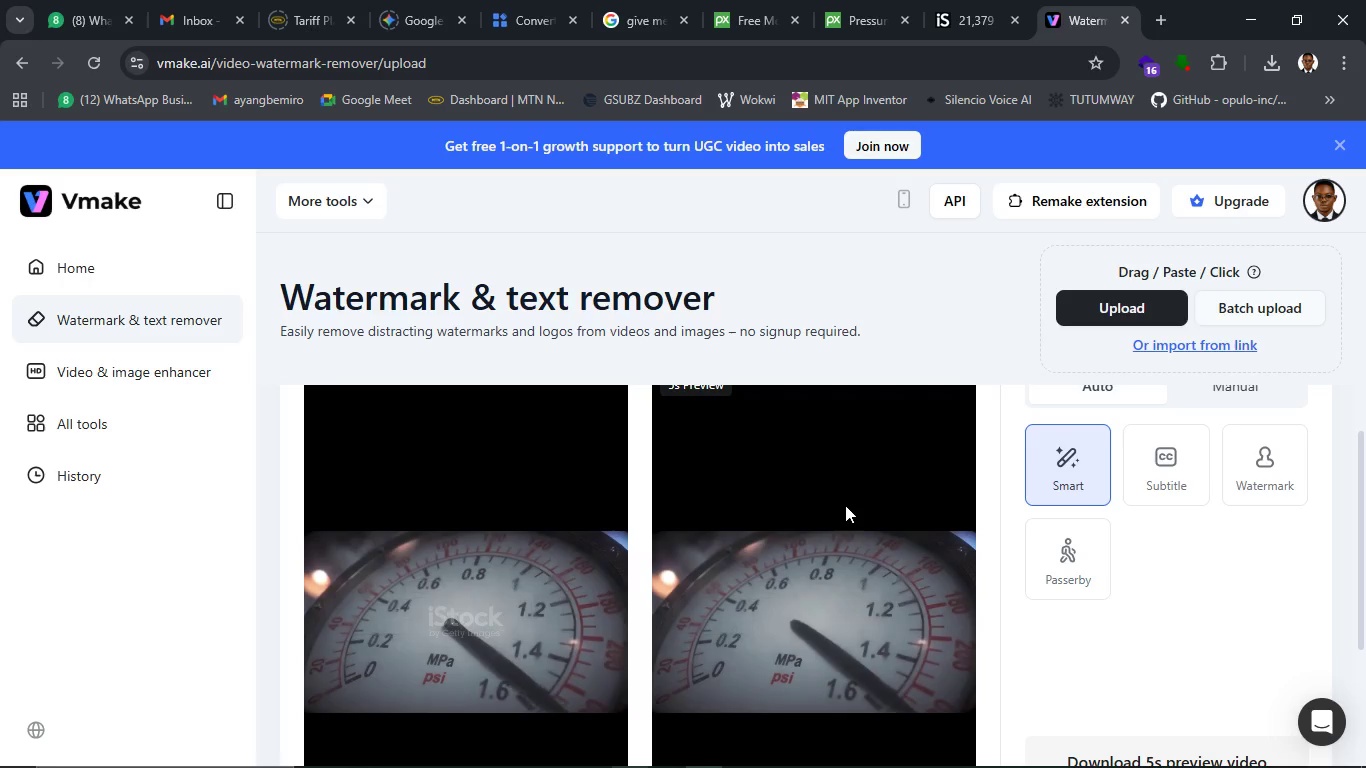 
left_click([1189, 64])
 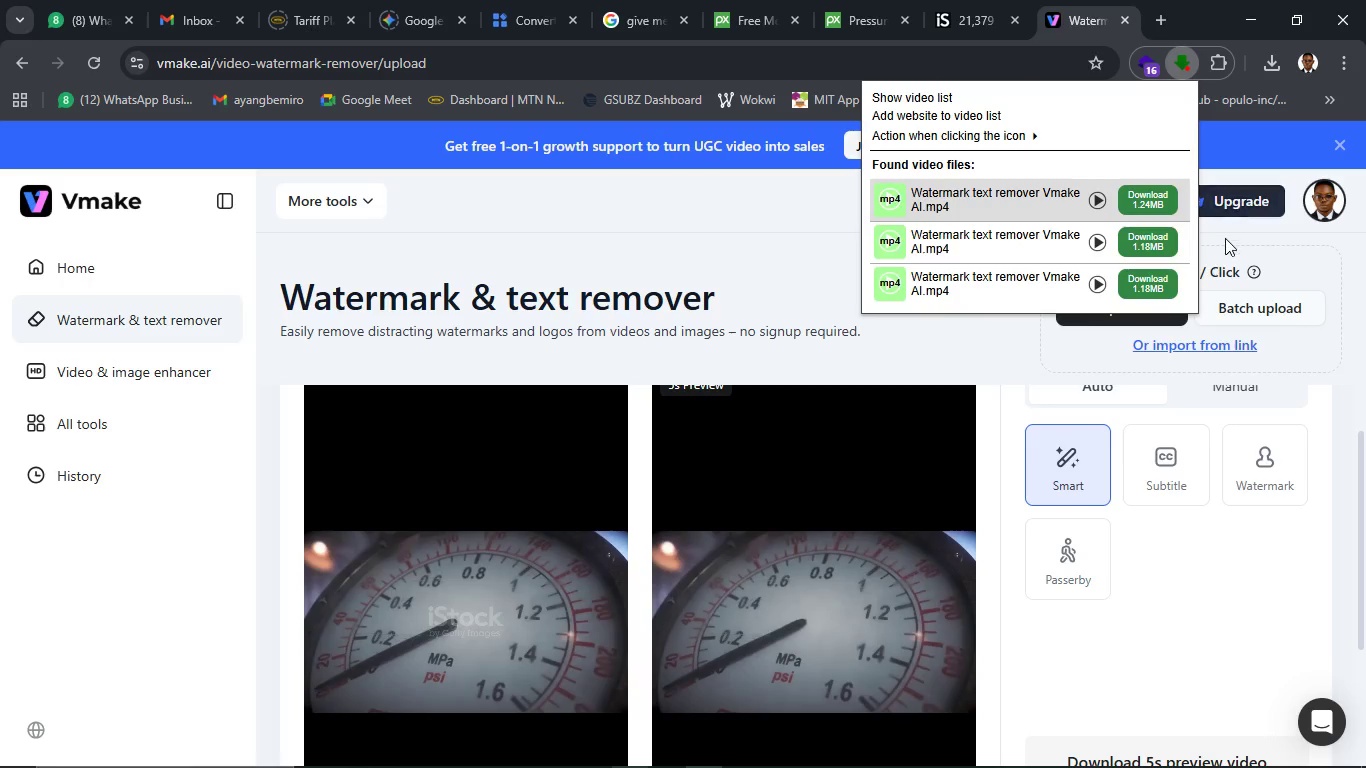 
wait(6.78)
 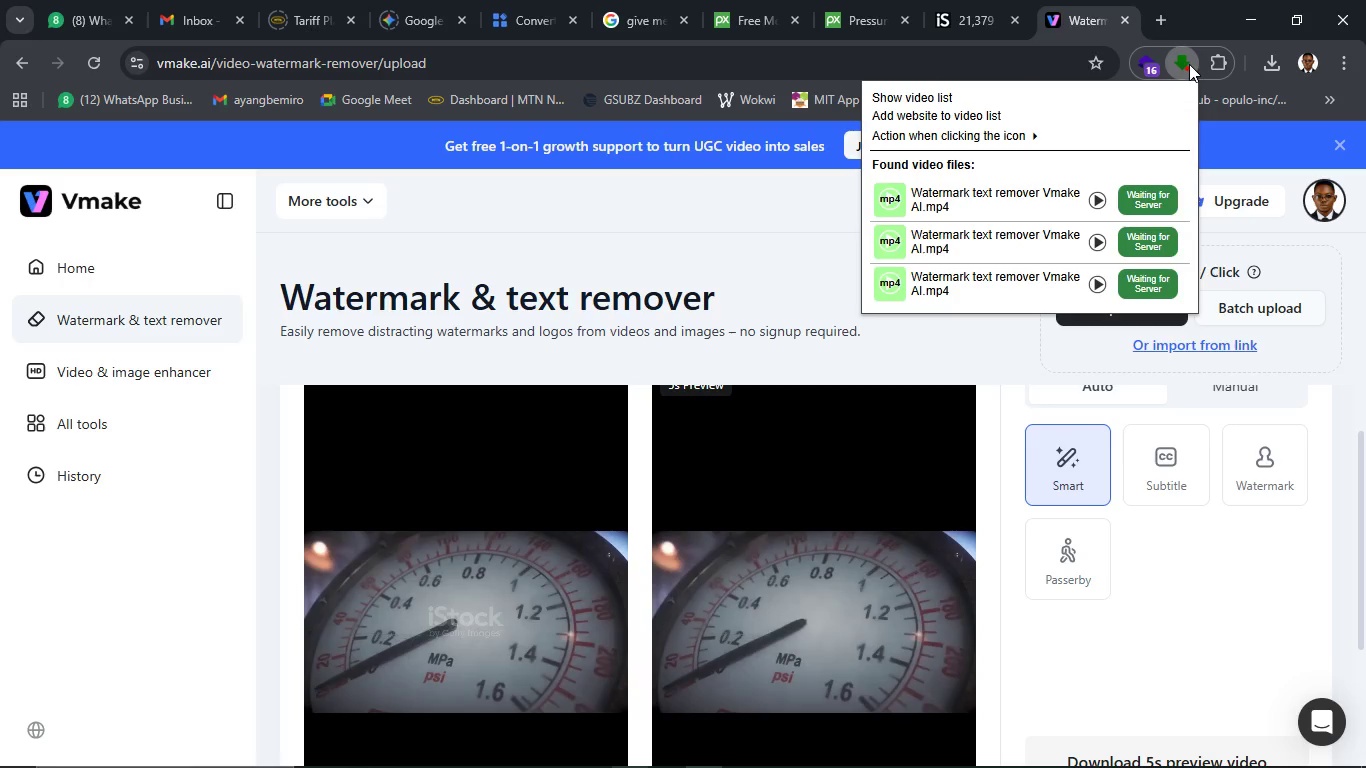 
left_click([1151, 204])
 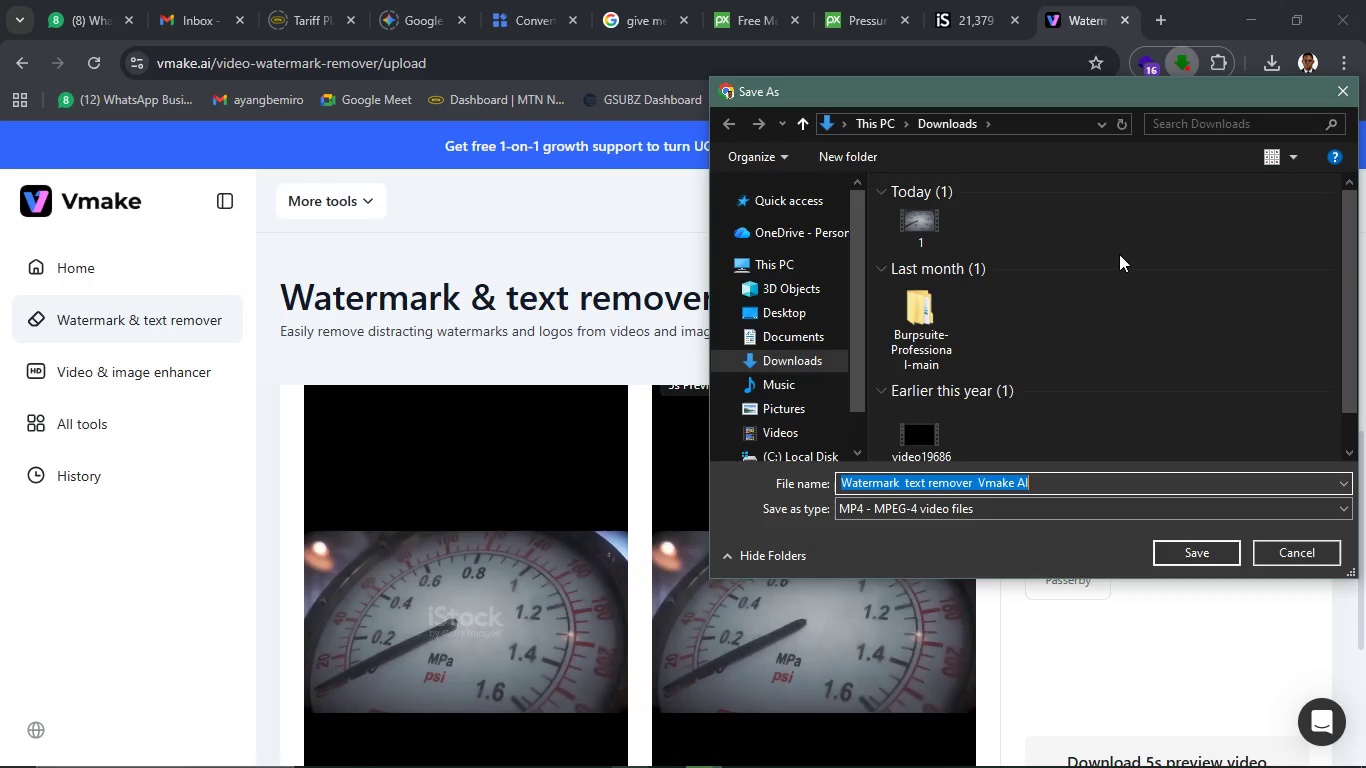 
wait(12.95)
 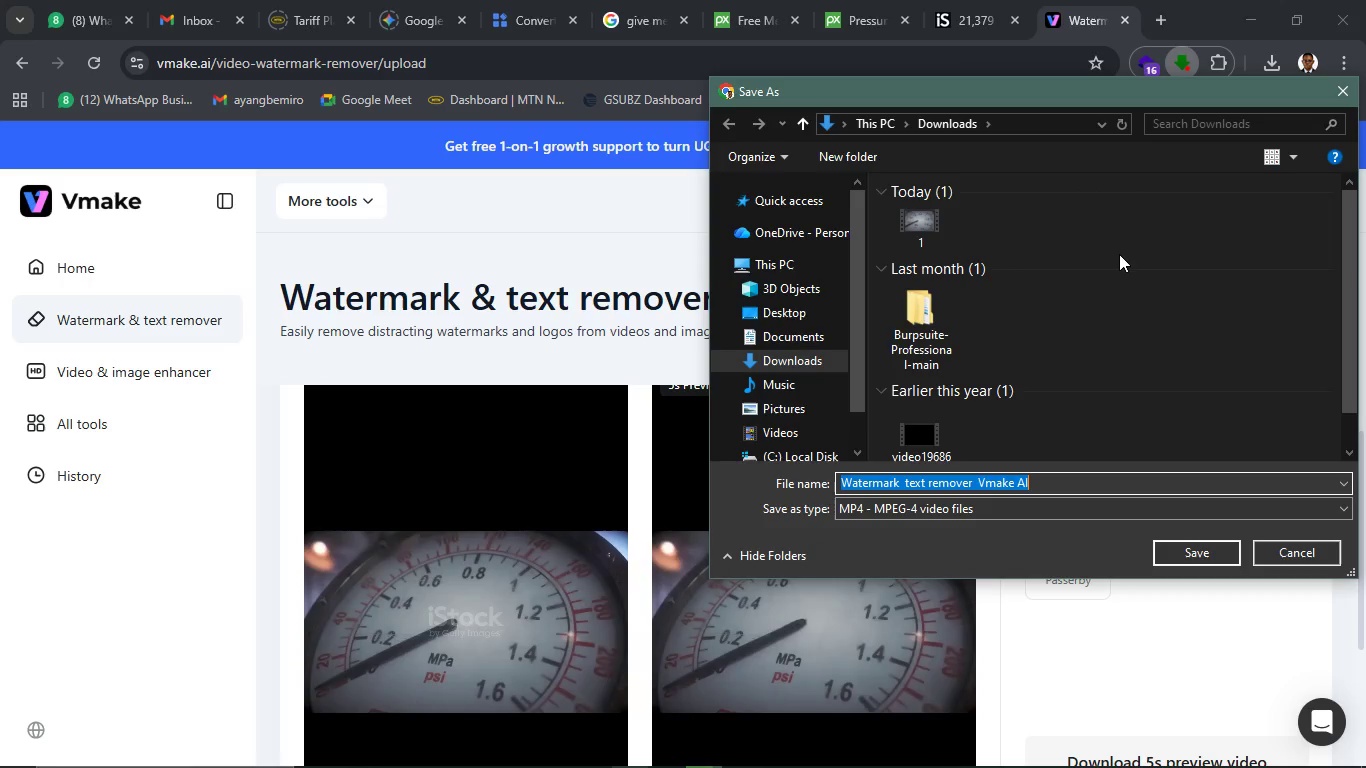 
key(2)
 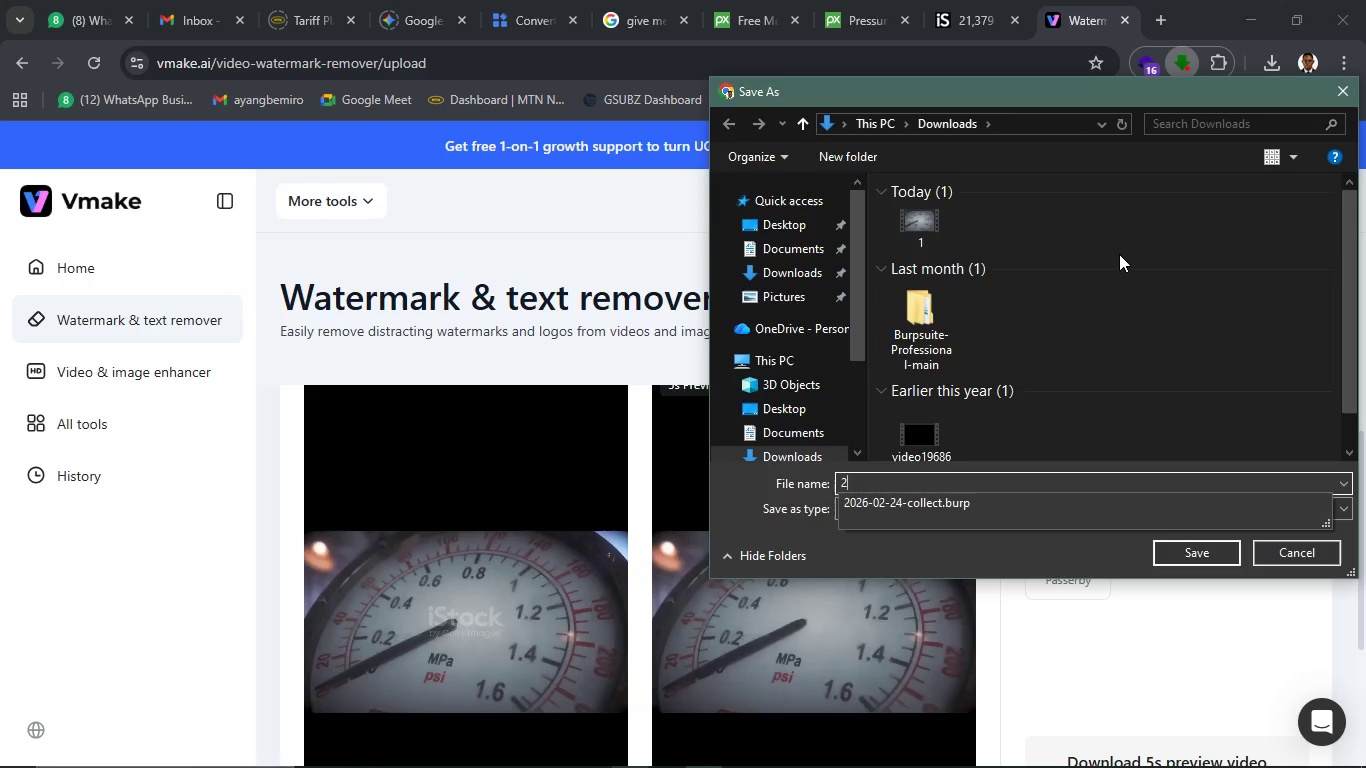 
key(Enter)
 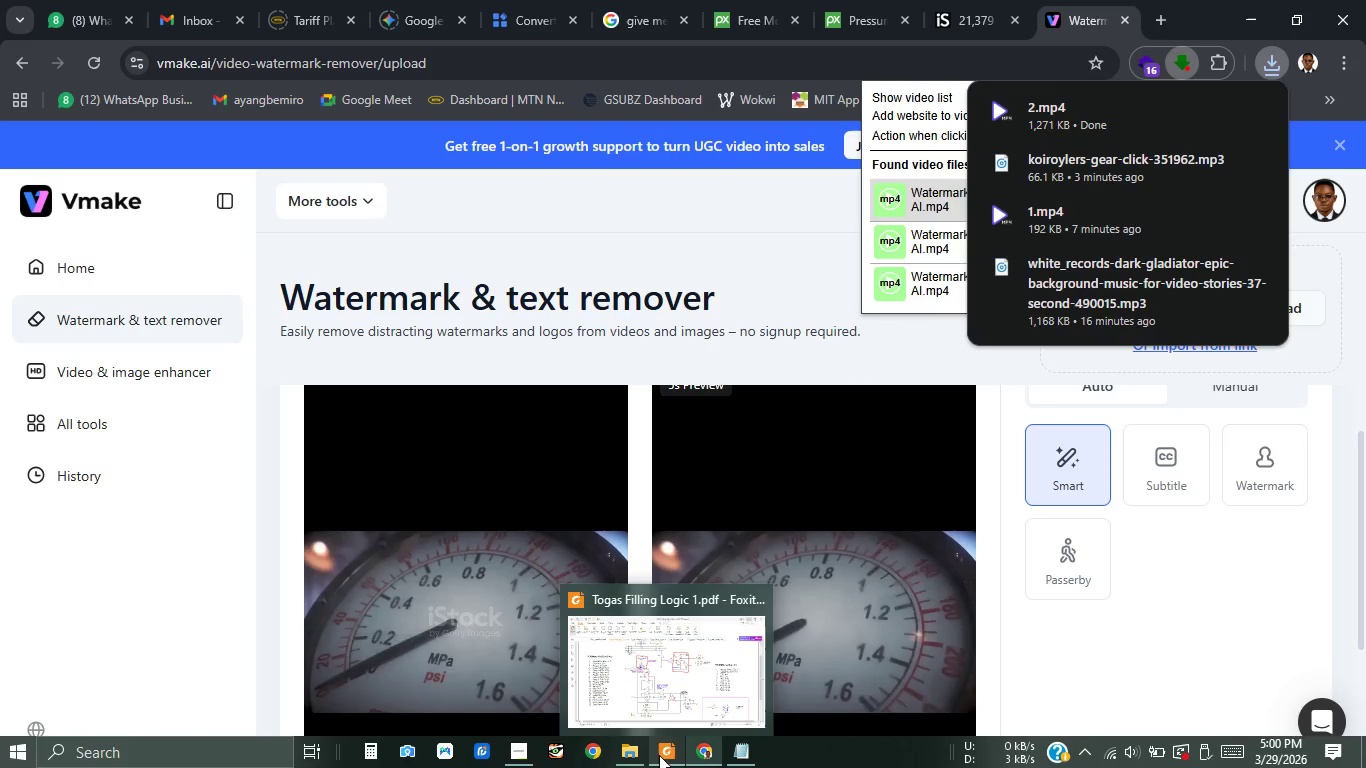 
left_click([625, 744])
 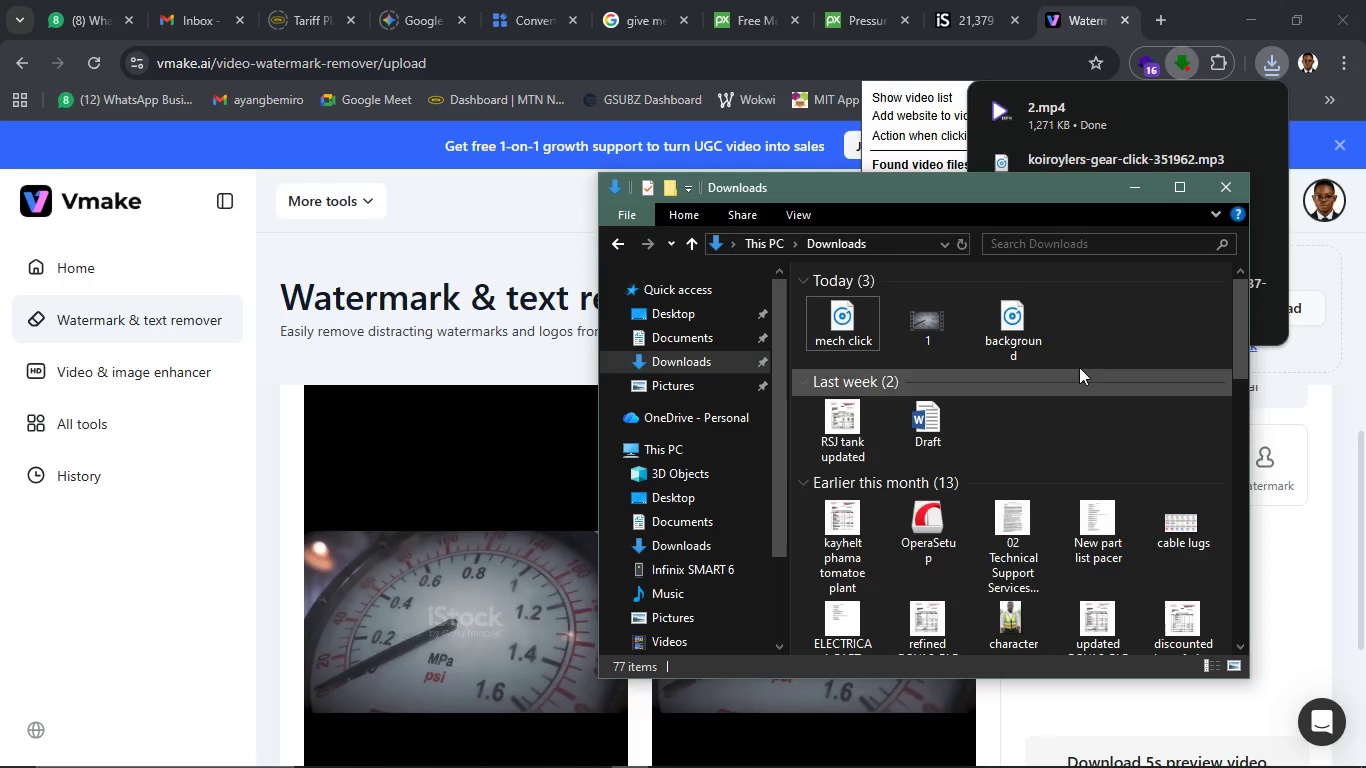 
left_click([1103, 350])
 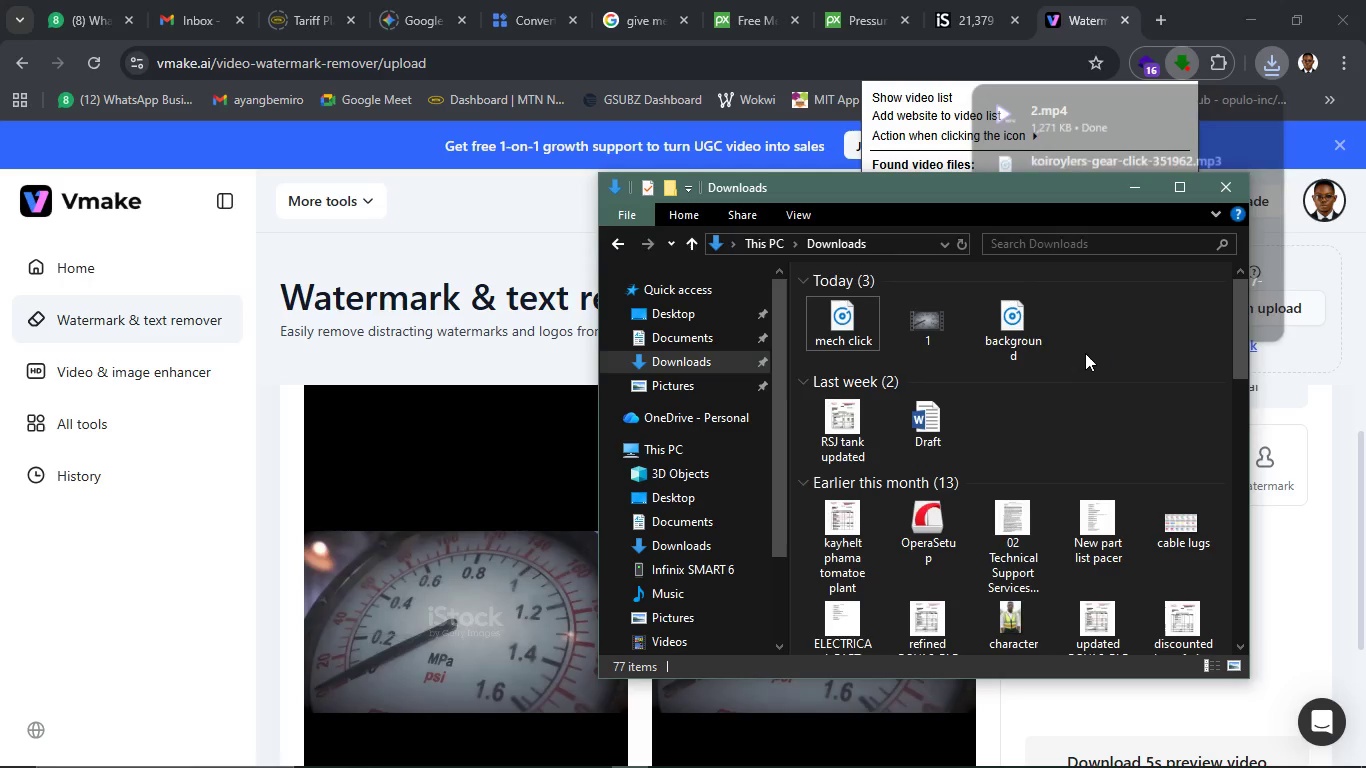 
scroll: coordinate [1083, 353], scroll_direction: up, amount: 8.0
 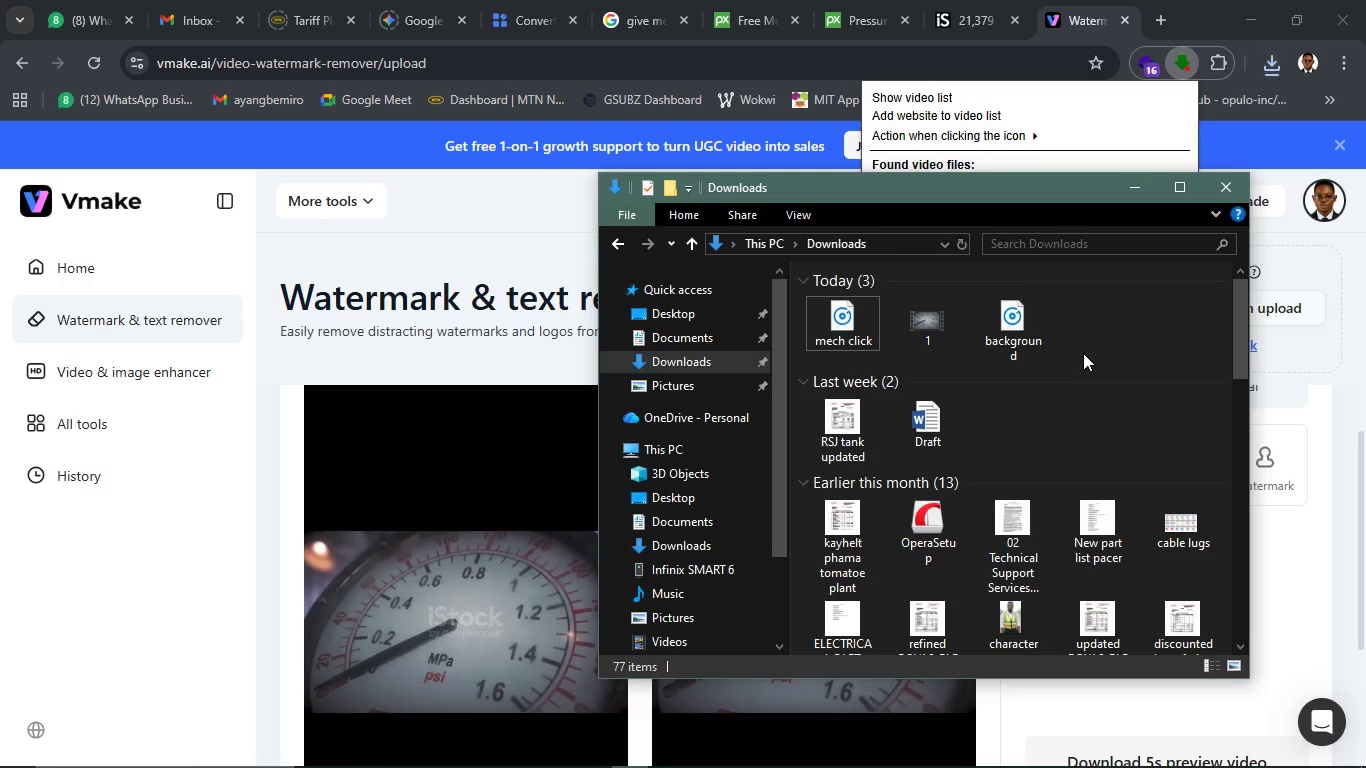 
key(Control+R)
 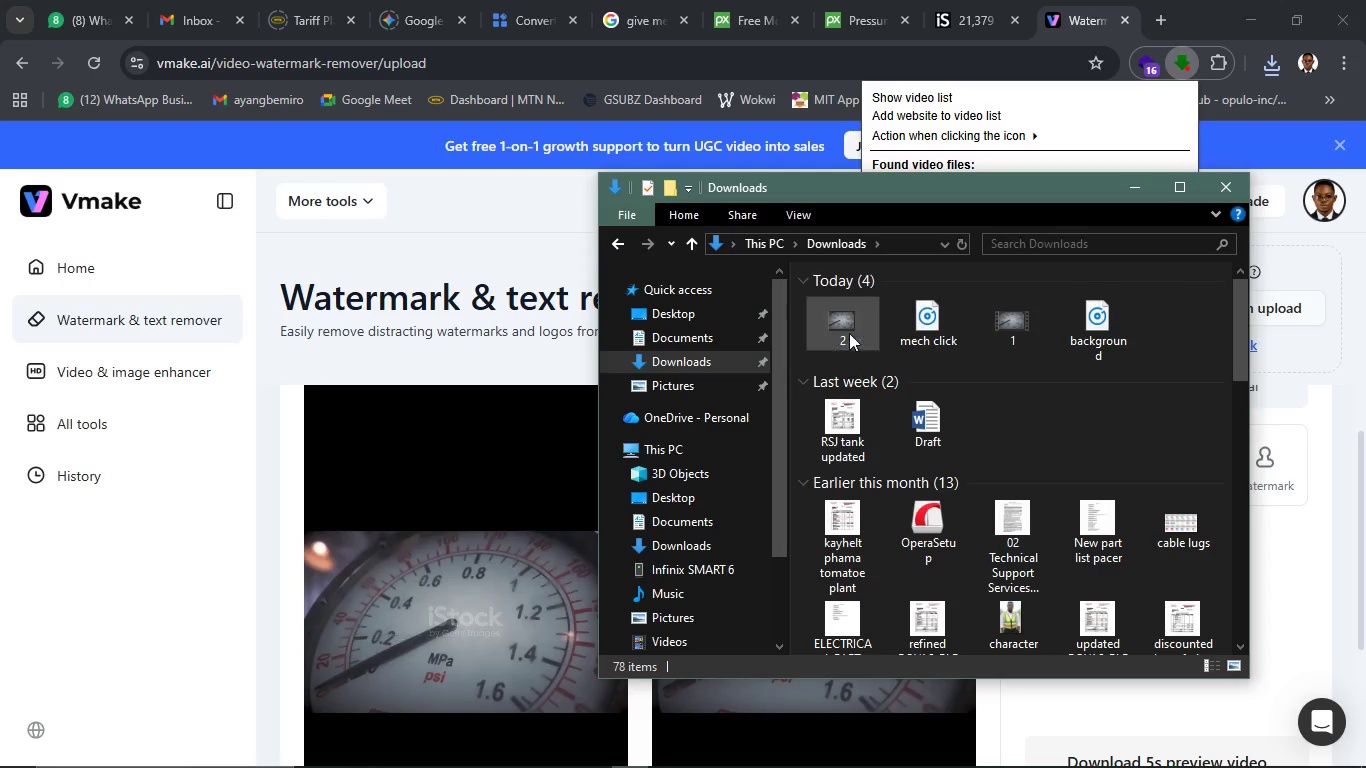 
double_click([849, 329])
 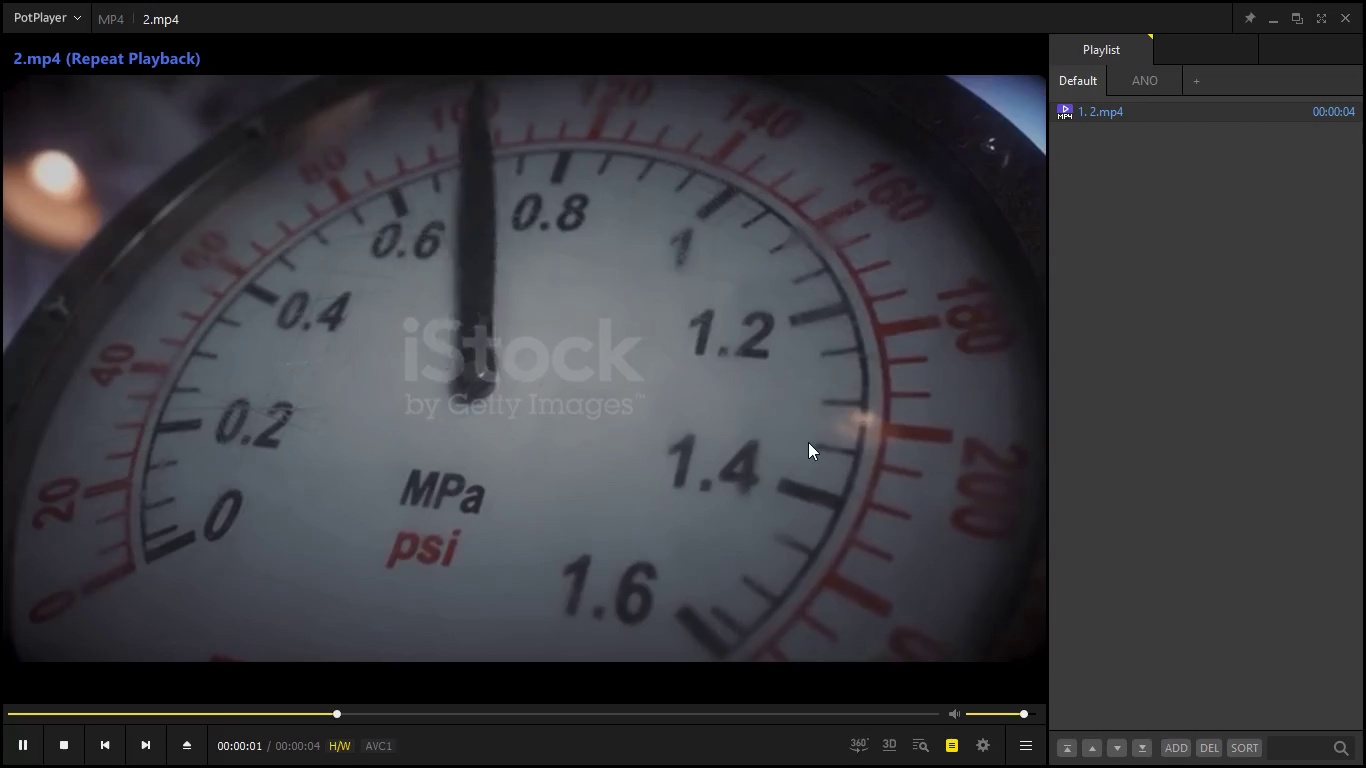 
wait(17.14)
 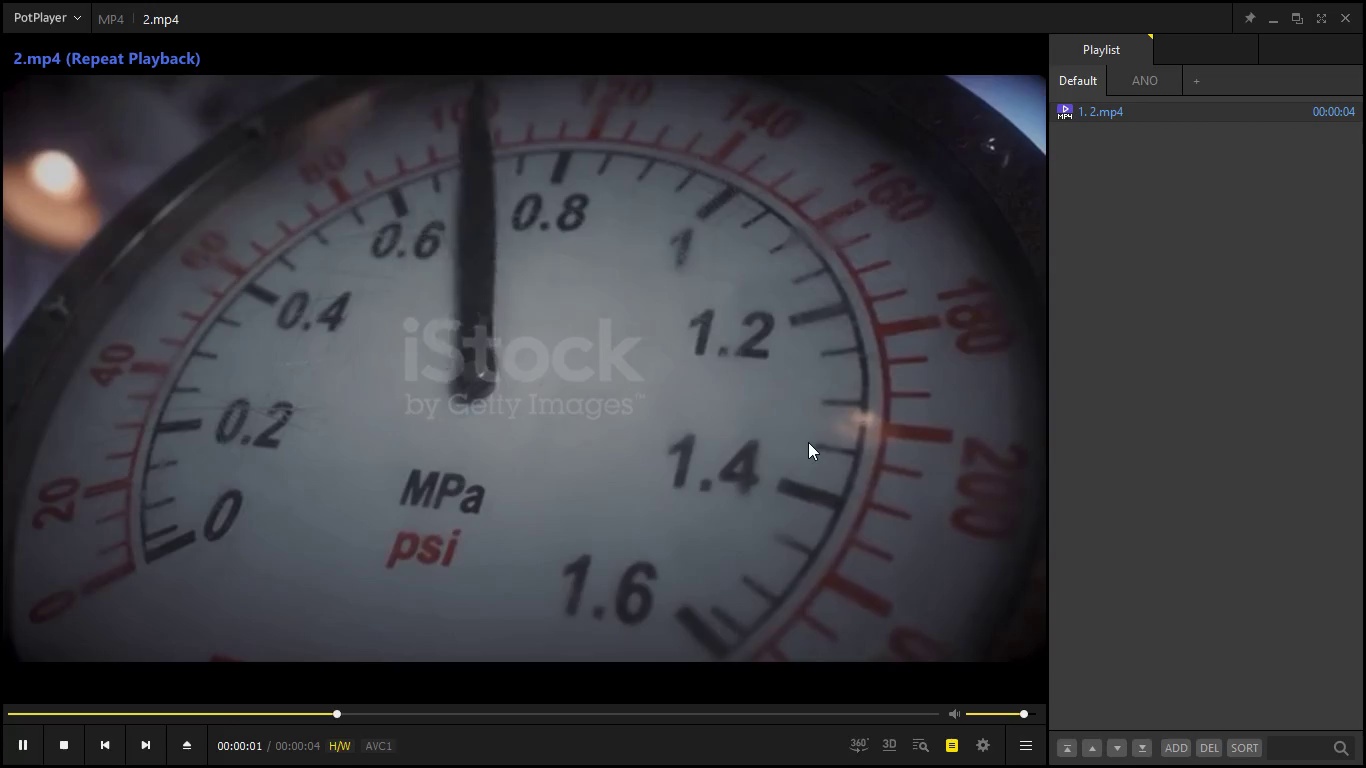 
left_click([1347, 27])
 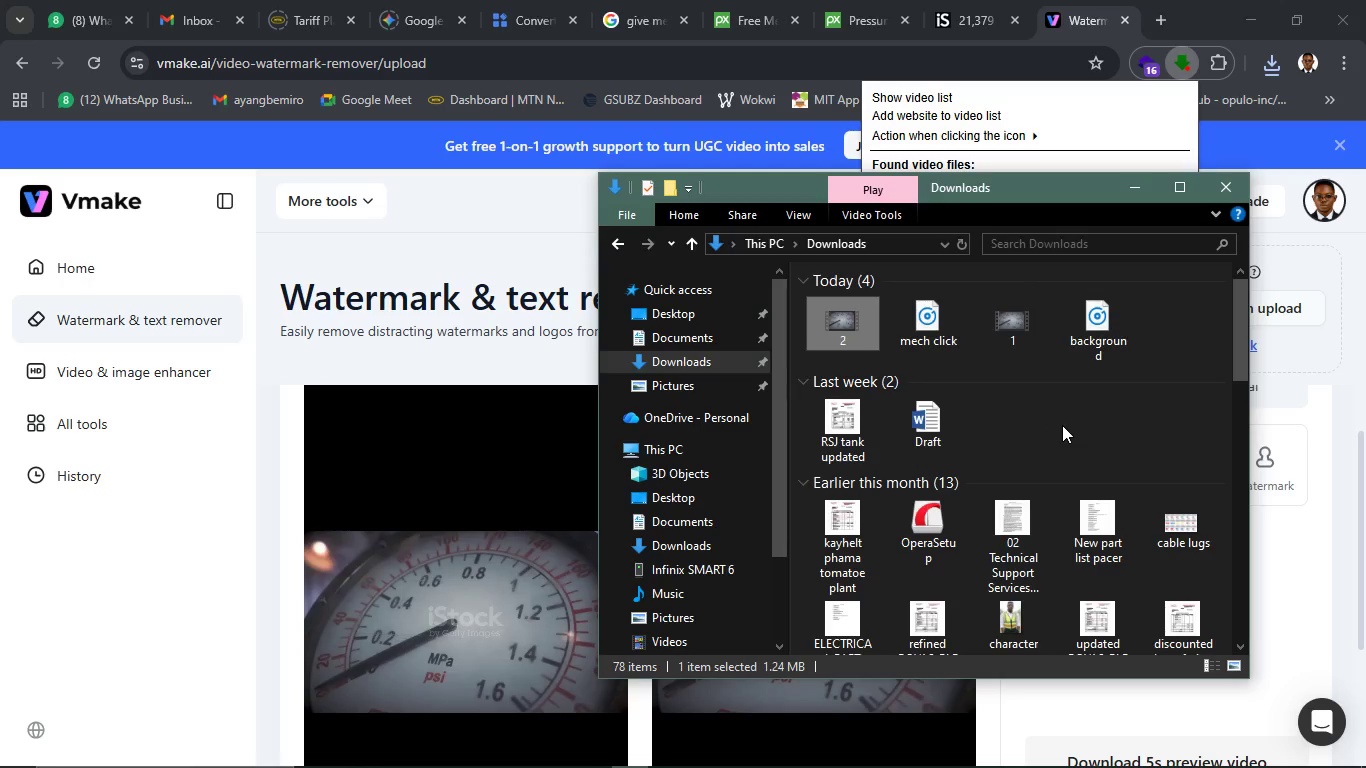 
key(Delete)
 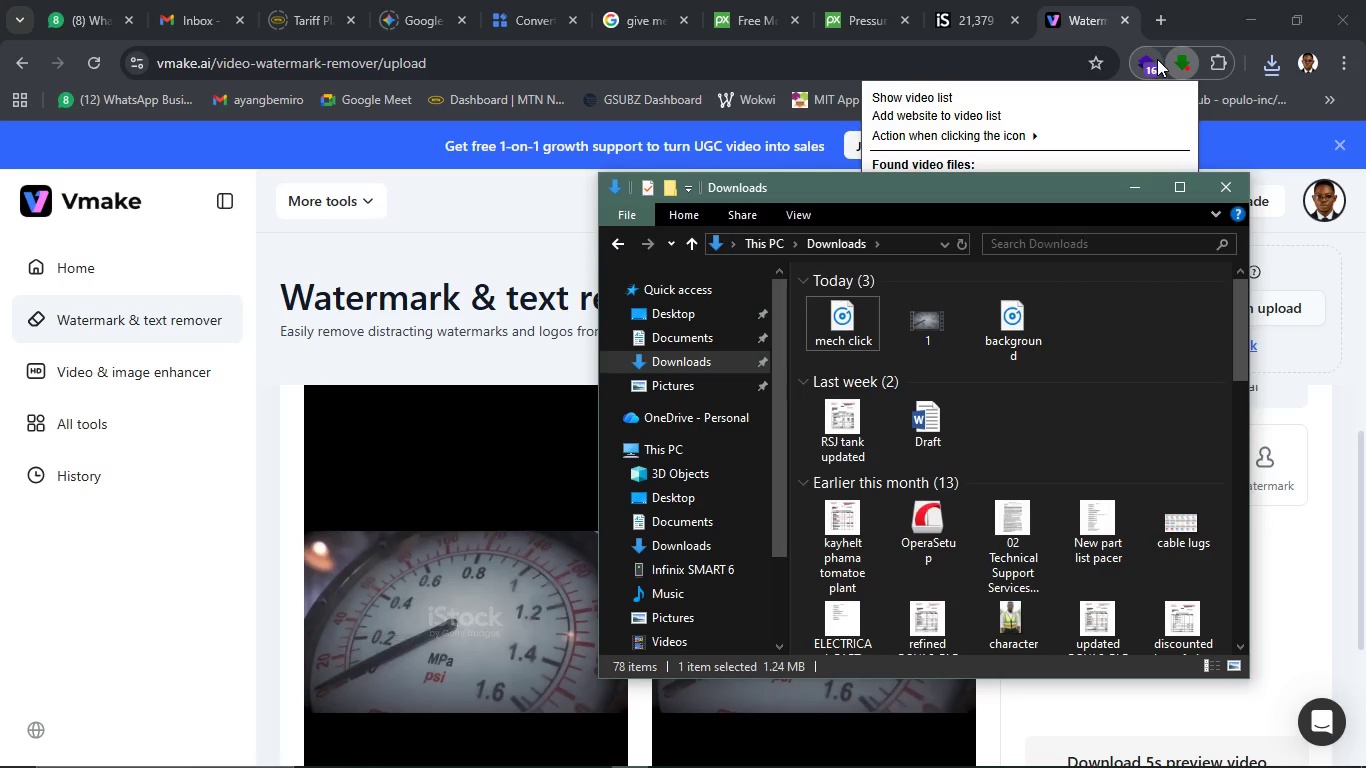 
left_click([1175, 61])
 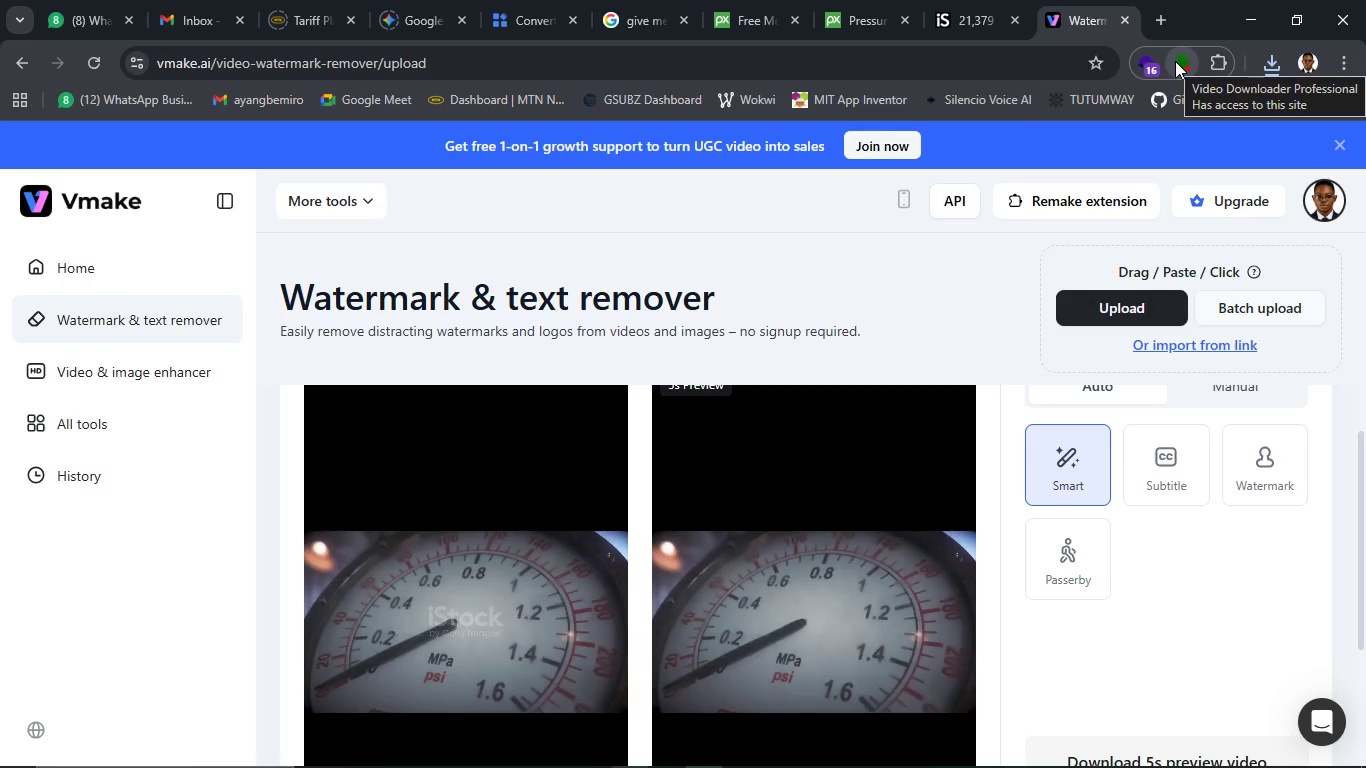 
left_click([1175, 61])
 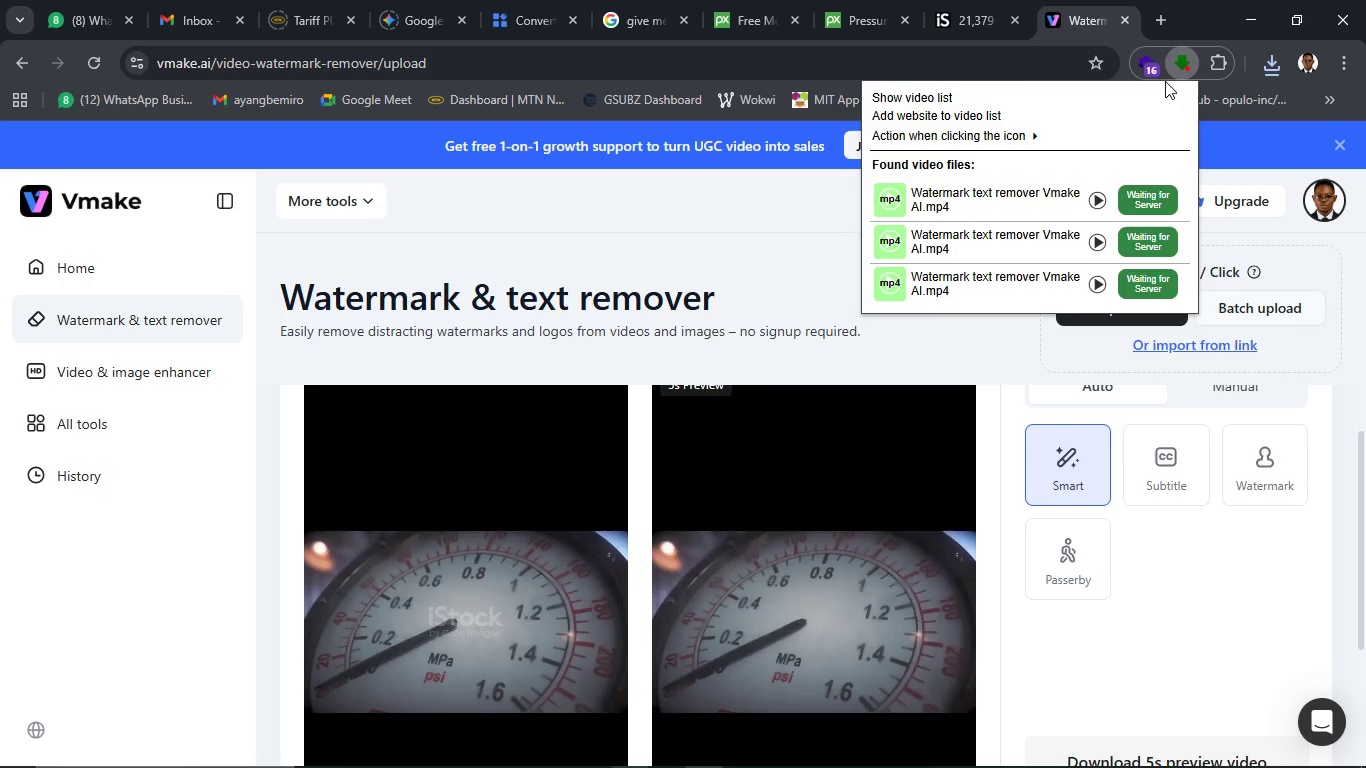 
mouse_move([1144, 103])
 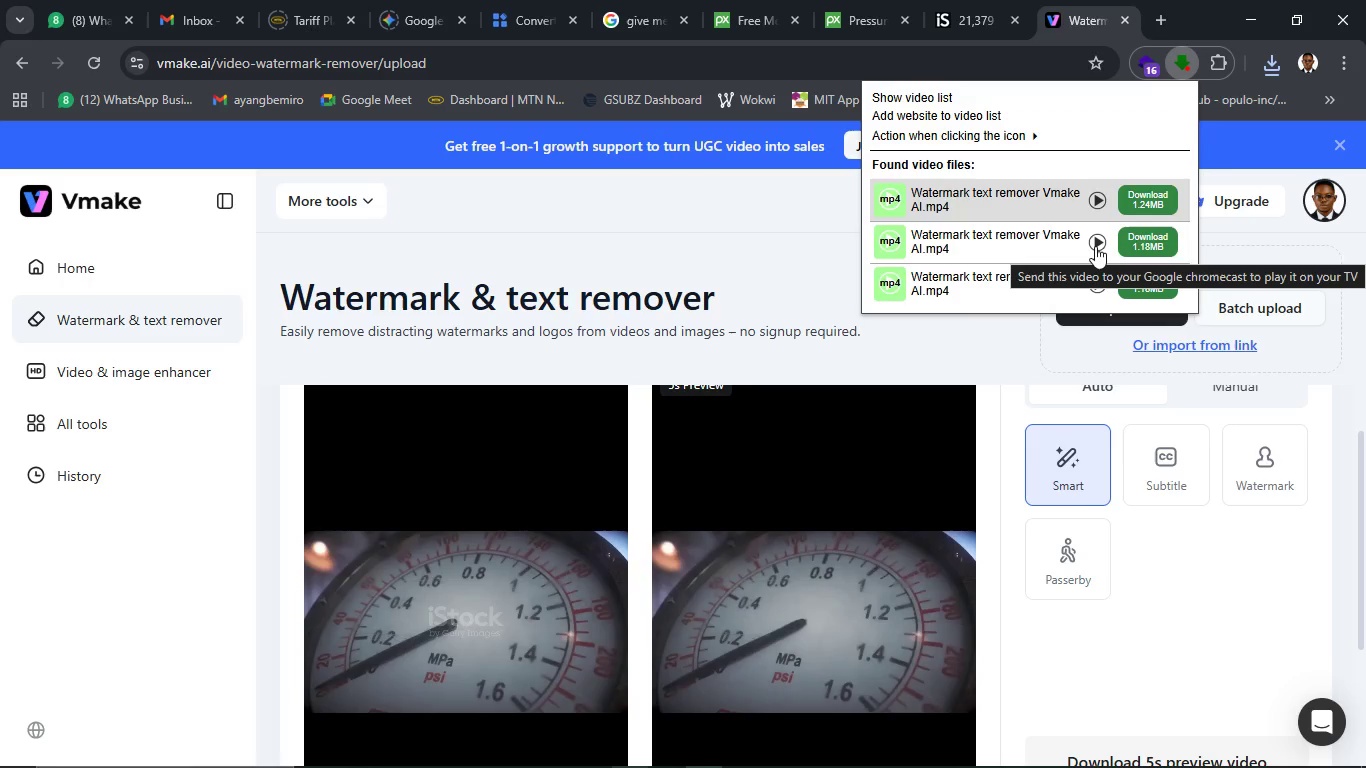 
wait(12.52)
 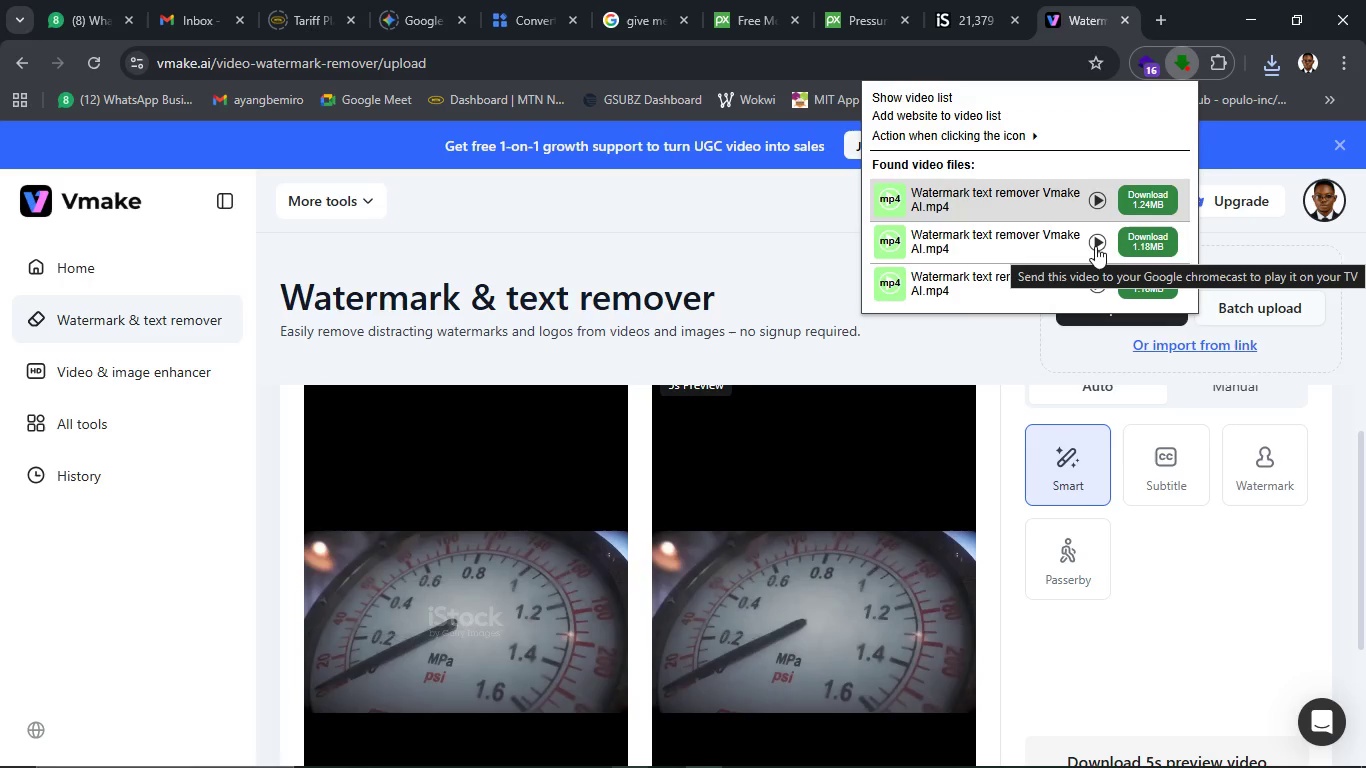 
left_click([1166, 238])
 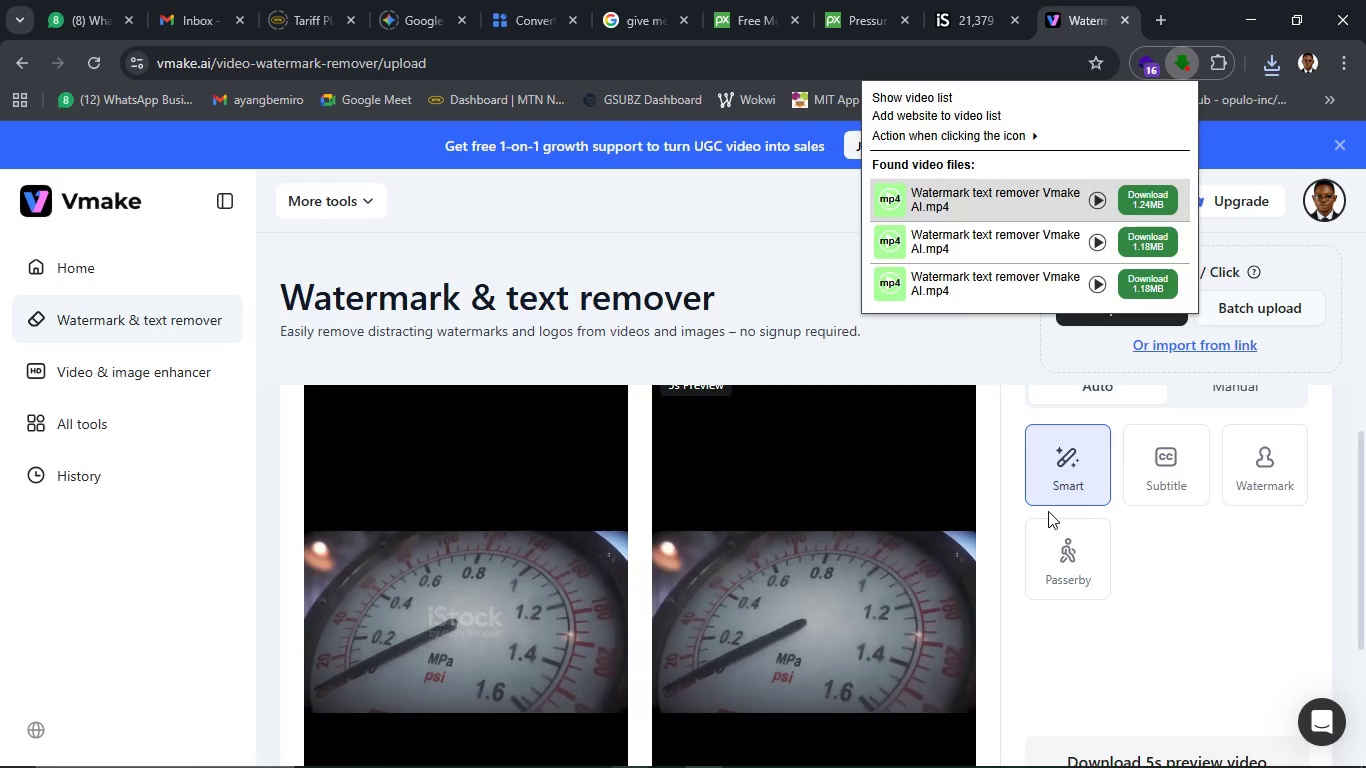 
scroll: coordinate [1001, 536], scroll_direction: down, amount: 1.0
 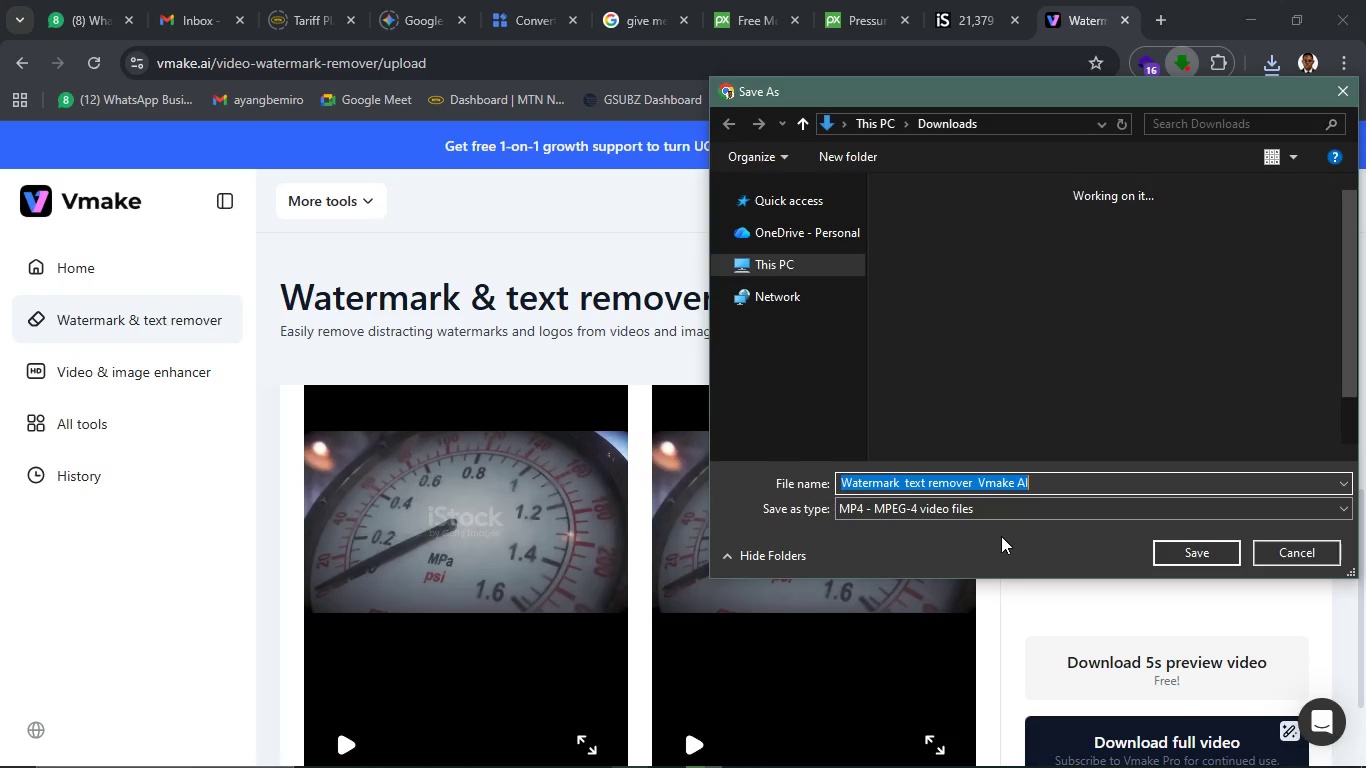 
key(2)
 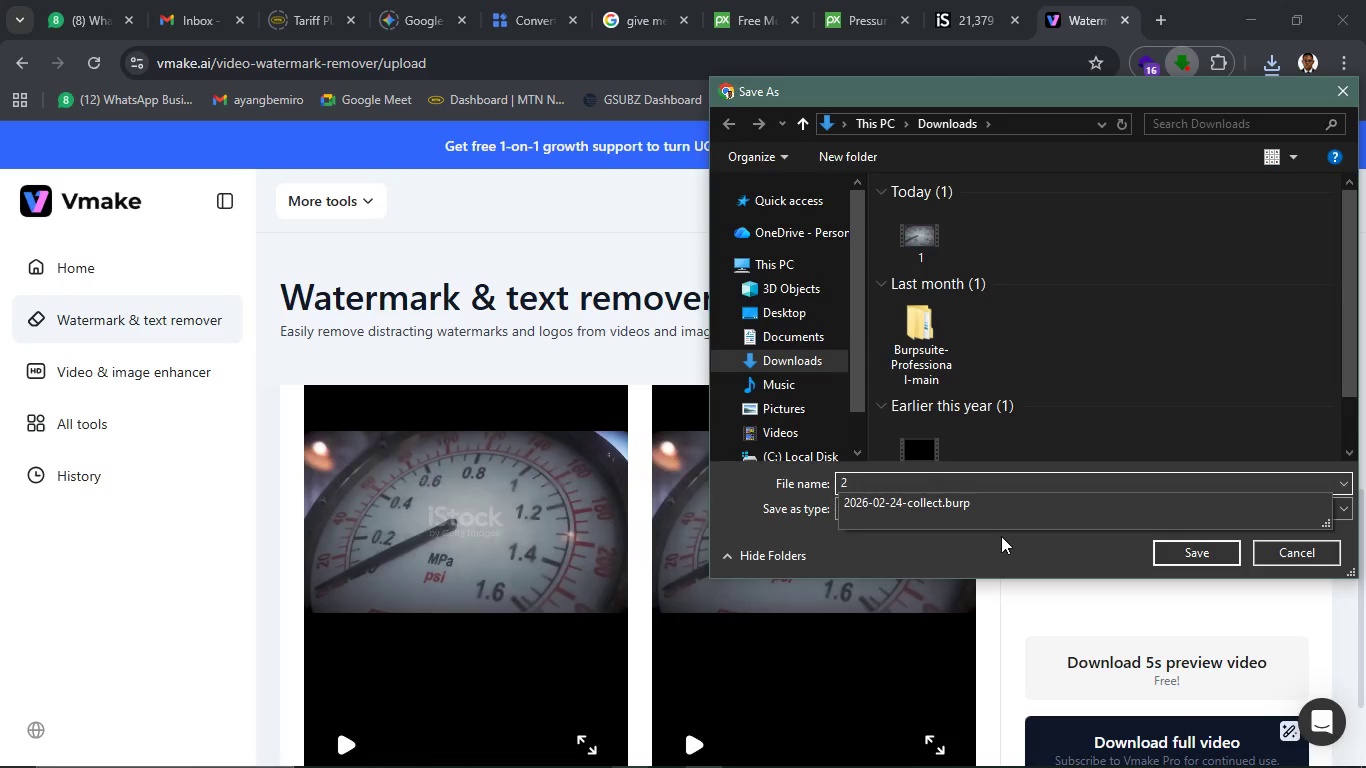 
key(Enter)
 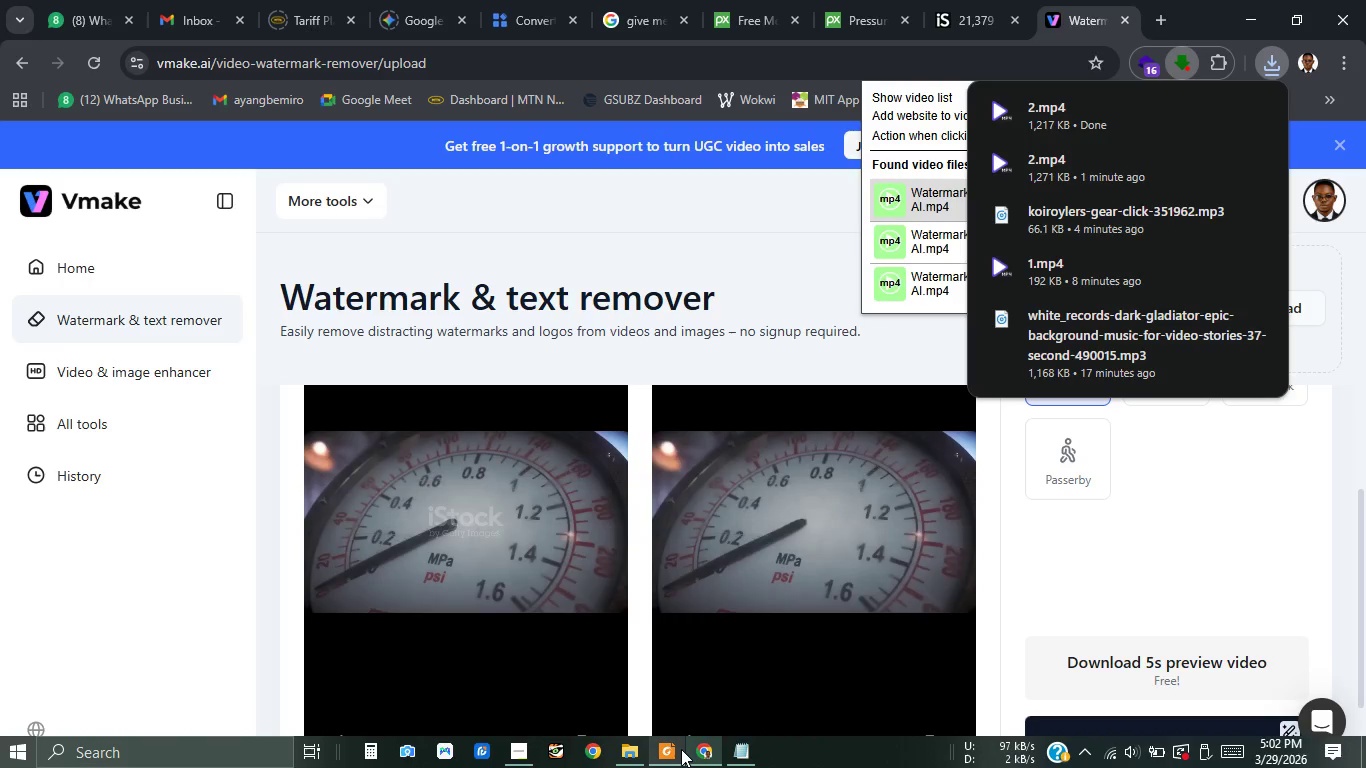 
wait(6.12)
 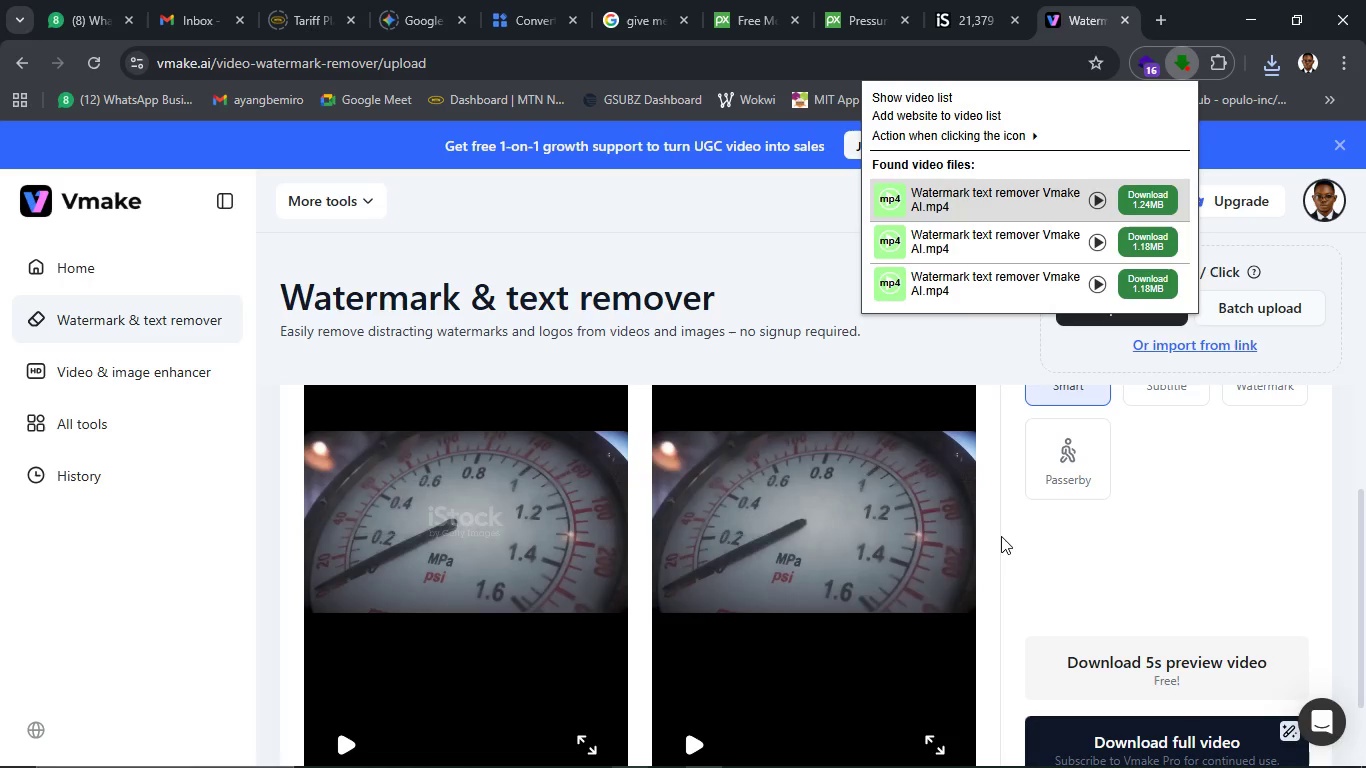 
left_click([623, 745])
 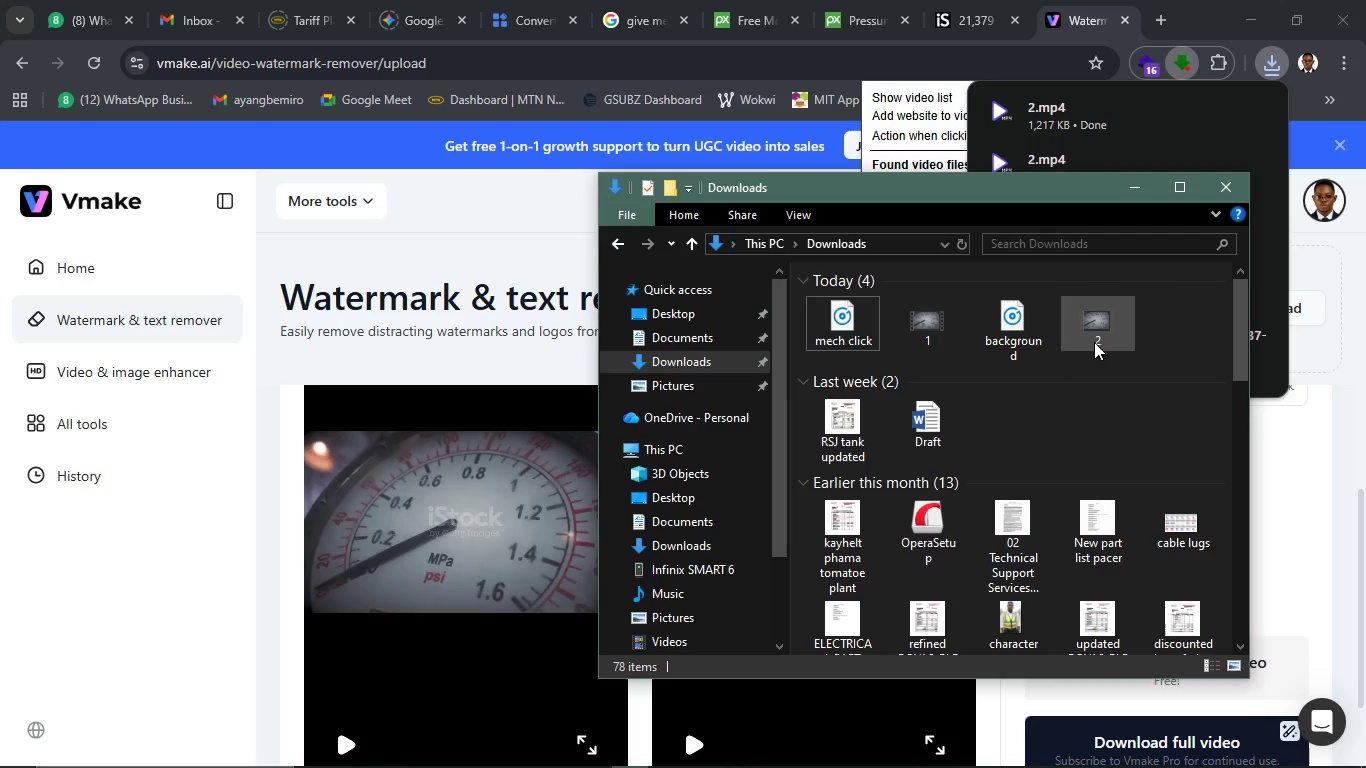 
double_click([1094, 342])
 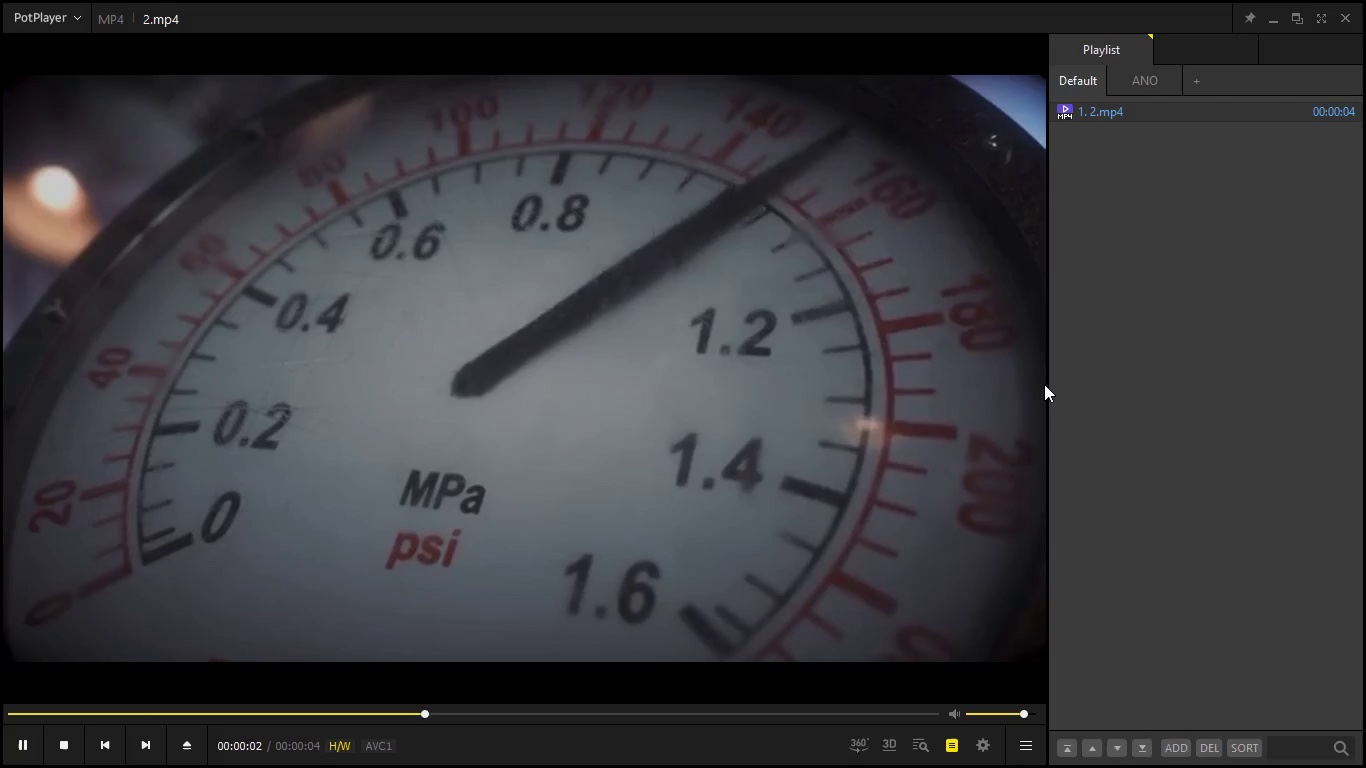 
wait(22.08)
 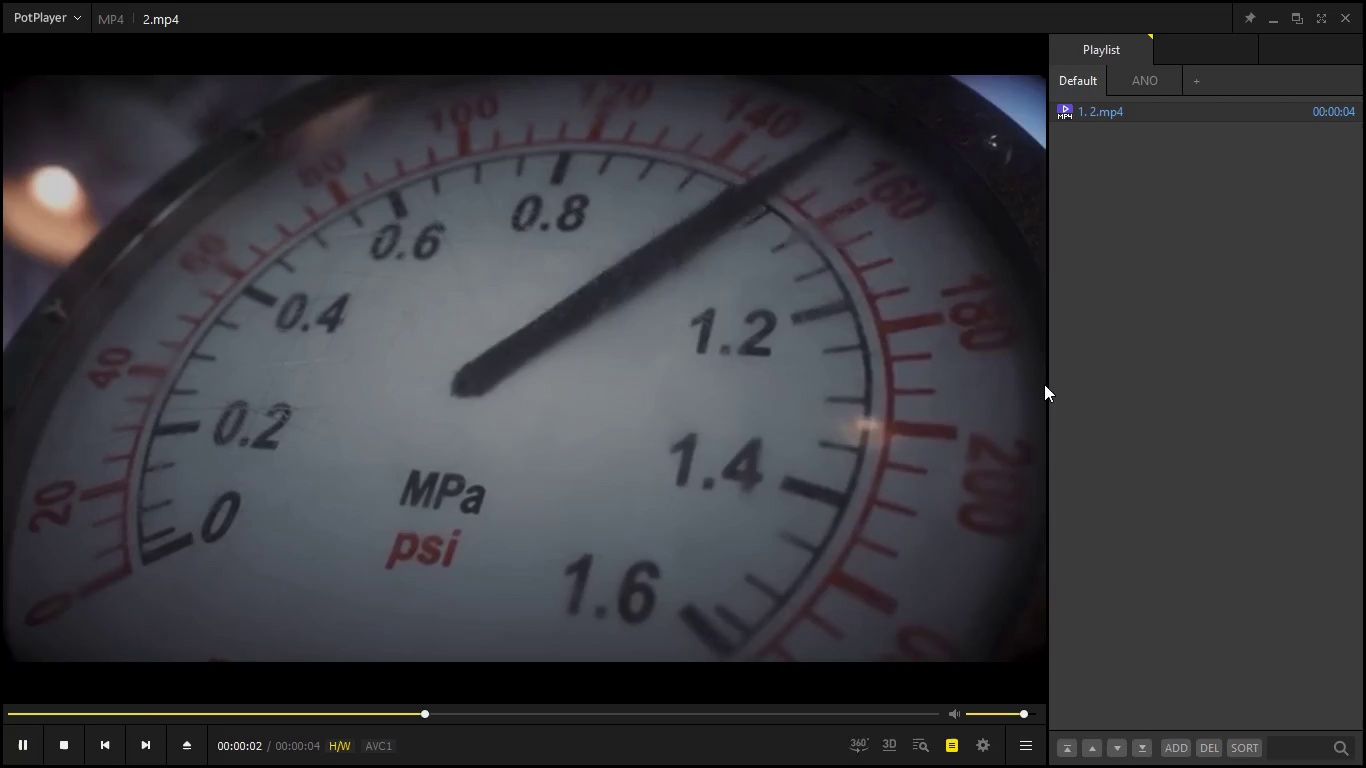 
left_click([1353, 4])
 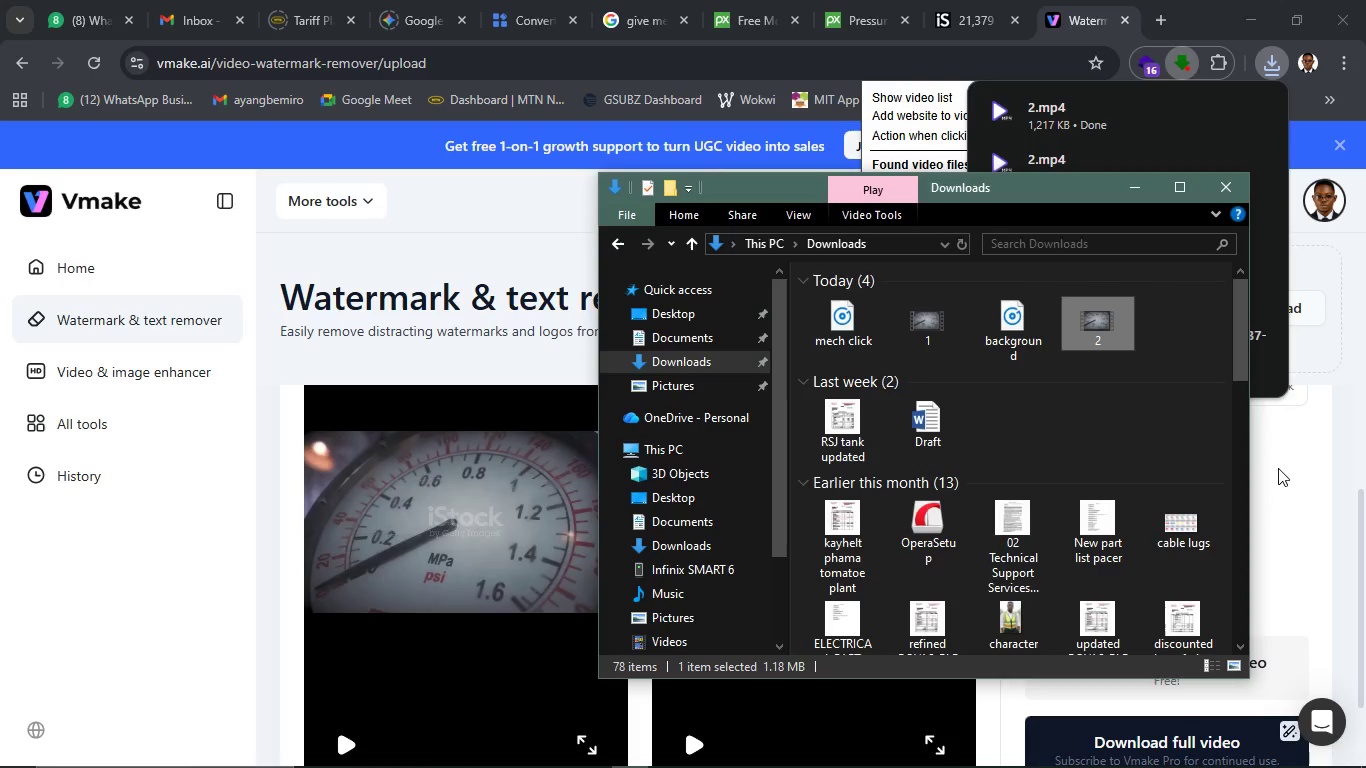 
left_click([1278, 468])
 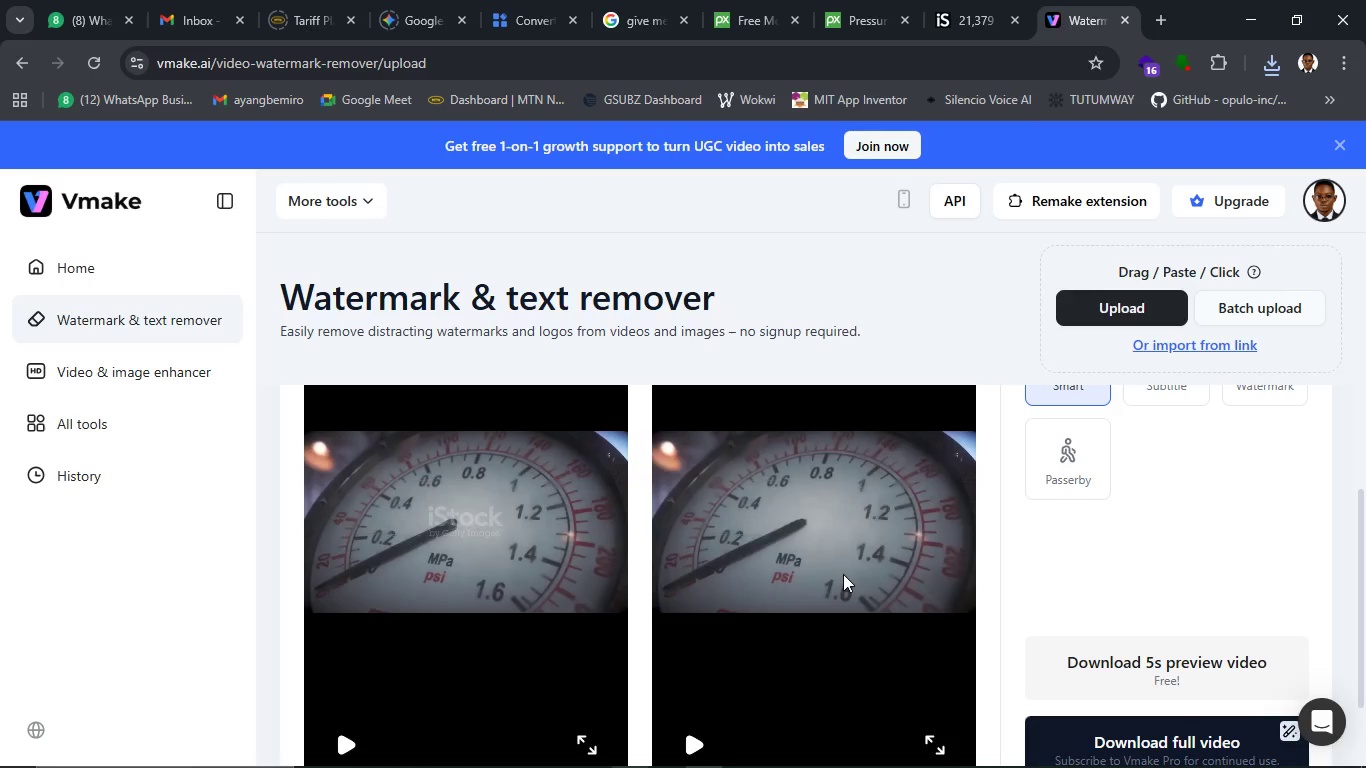 
scroll: coordinate [843, 574], scroll_direction: down, amount: 1.0
 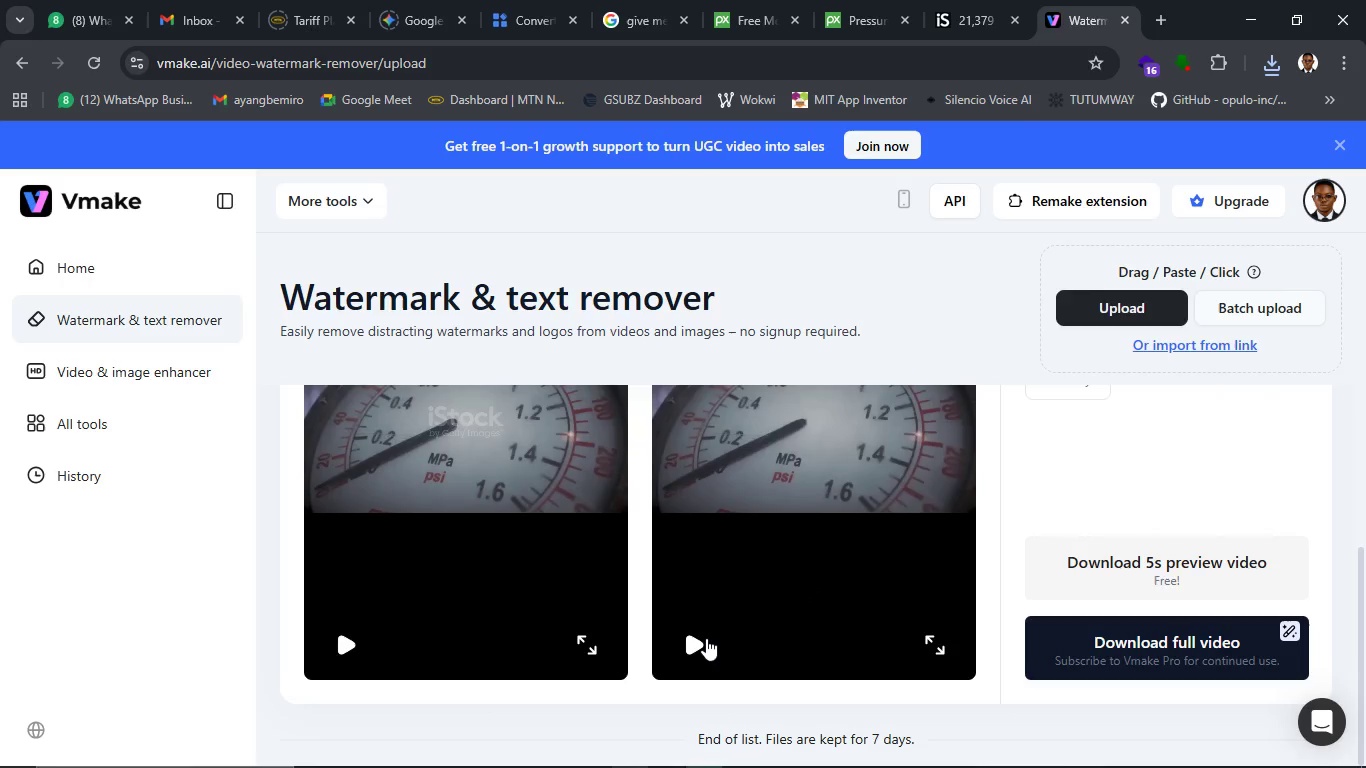 
left_click([706, 638])
 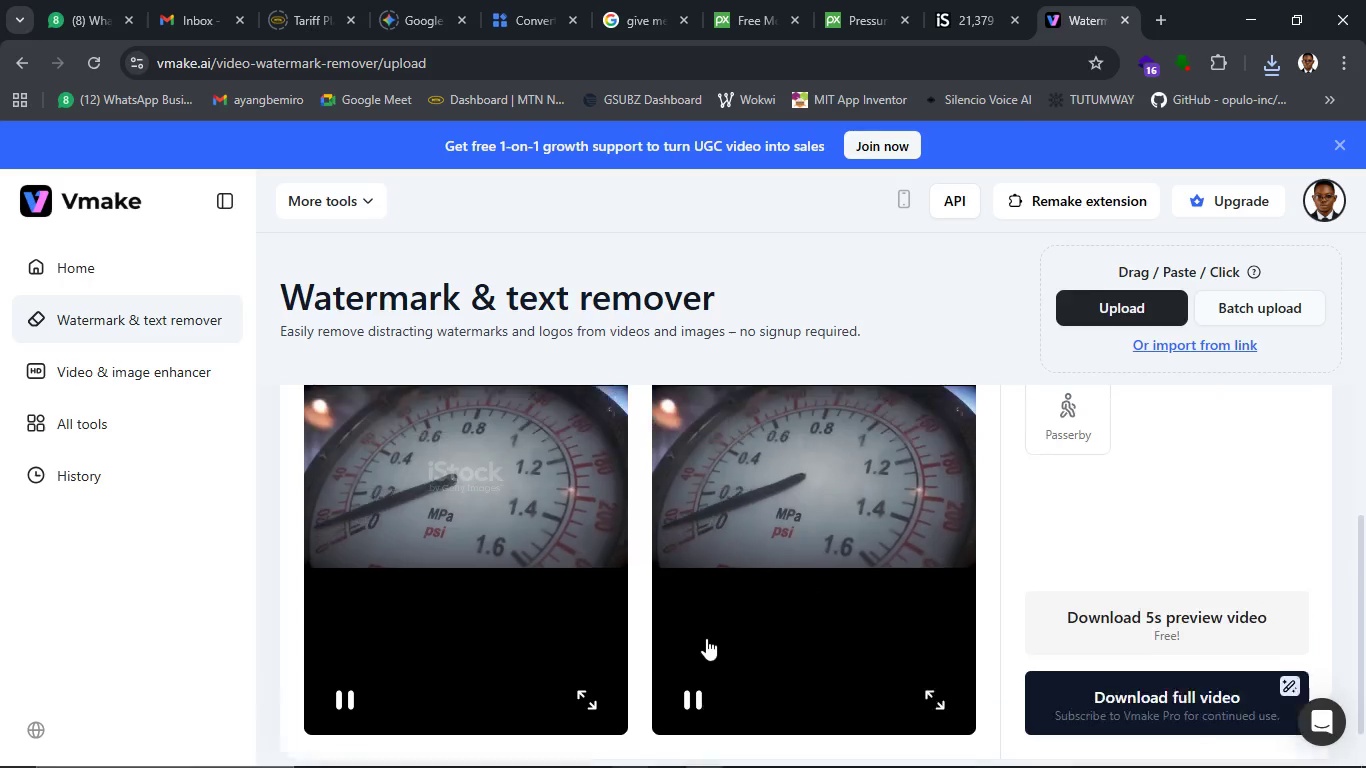 
scroll: coordinate [706, 638], scroll_direction: up, amount: 1.0
 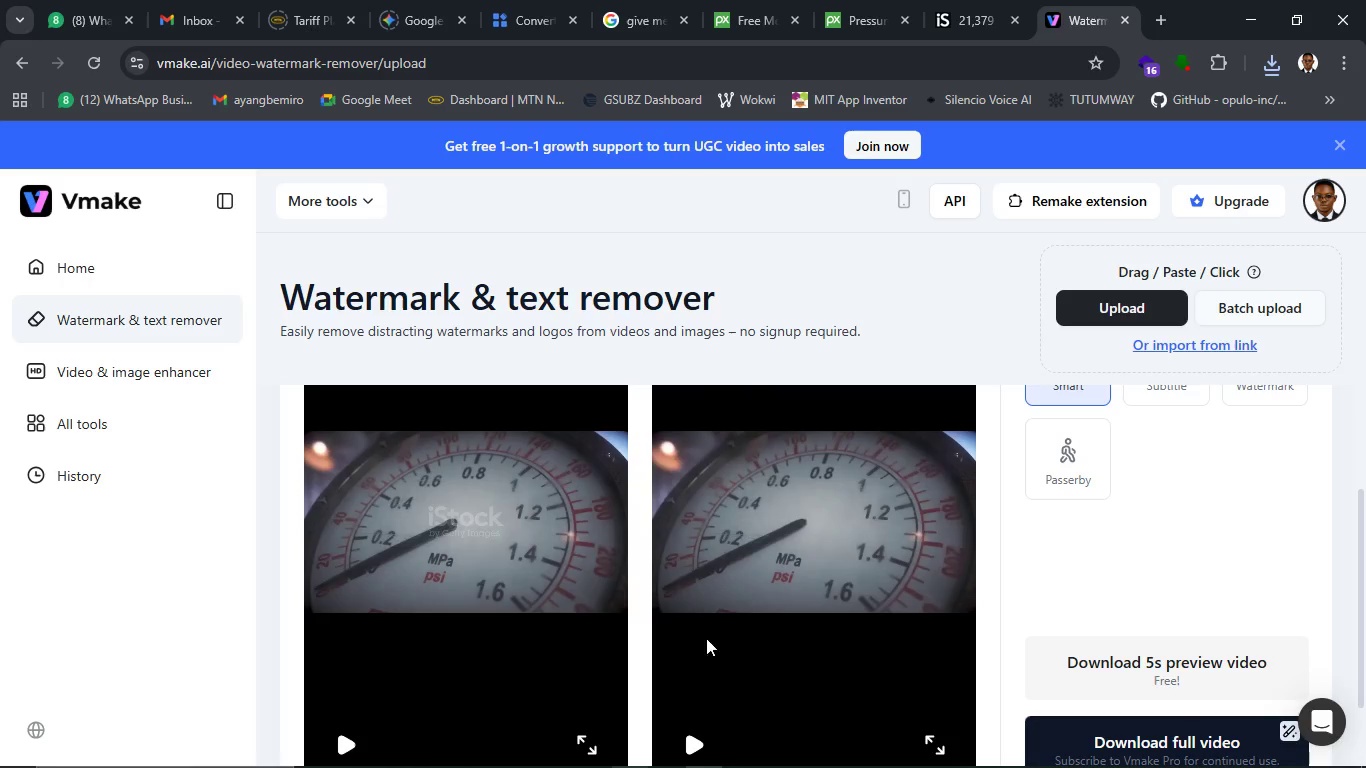 
wait(6.42)
 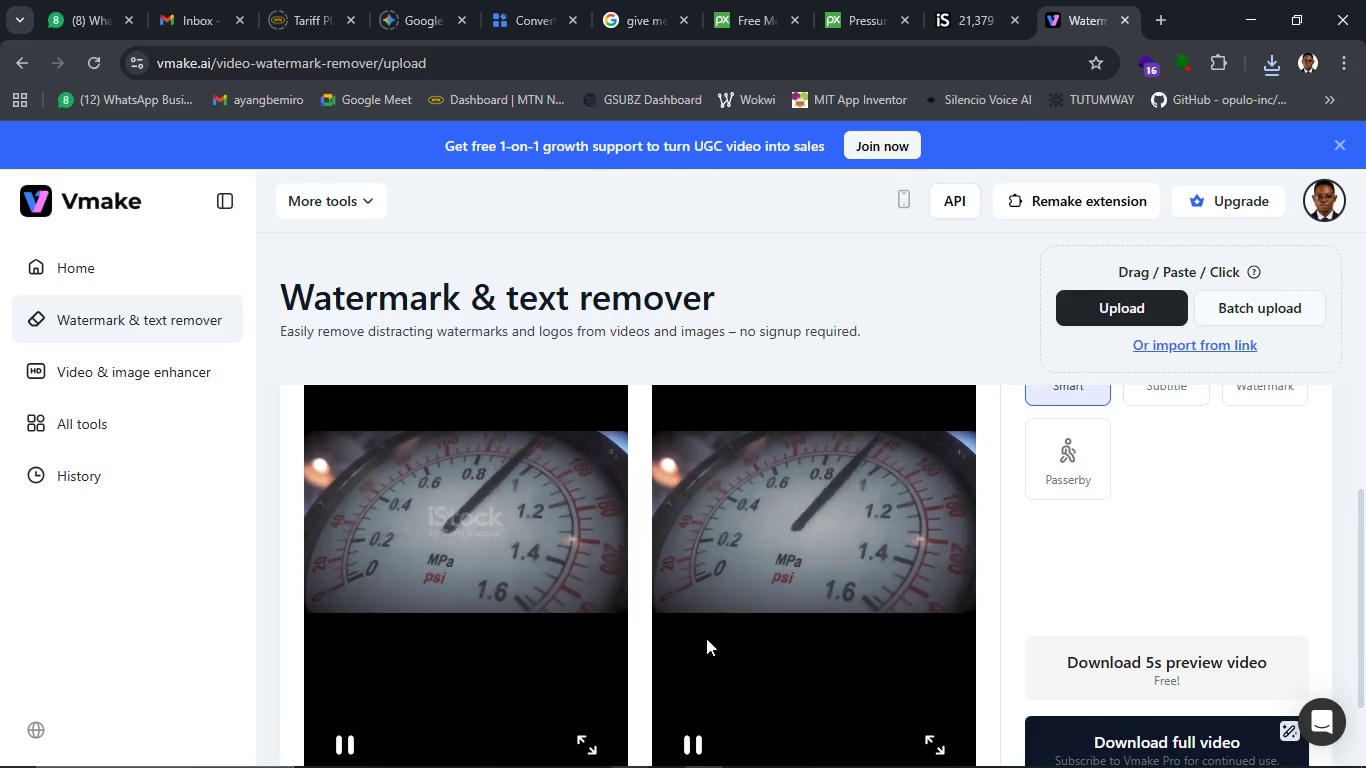 
left_click([702, 747])
 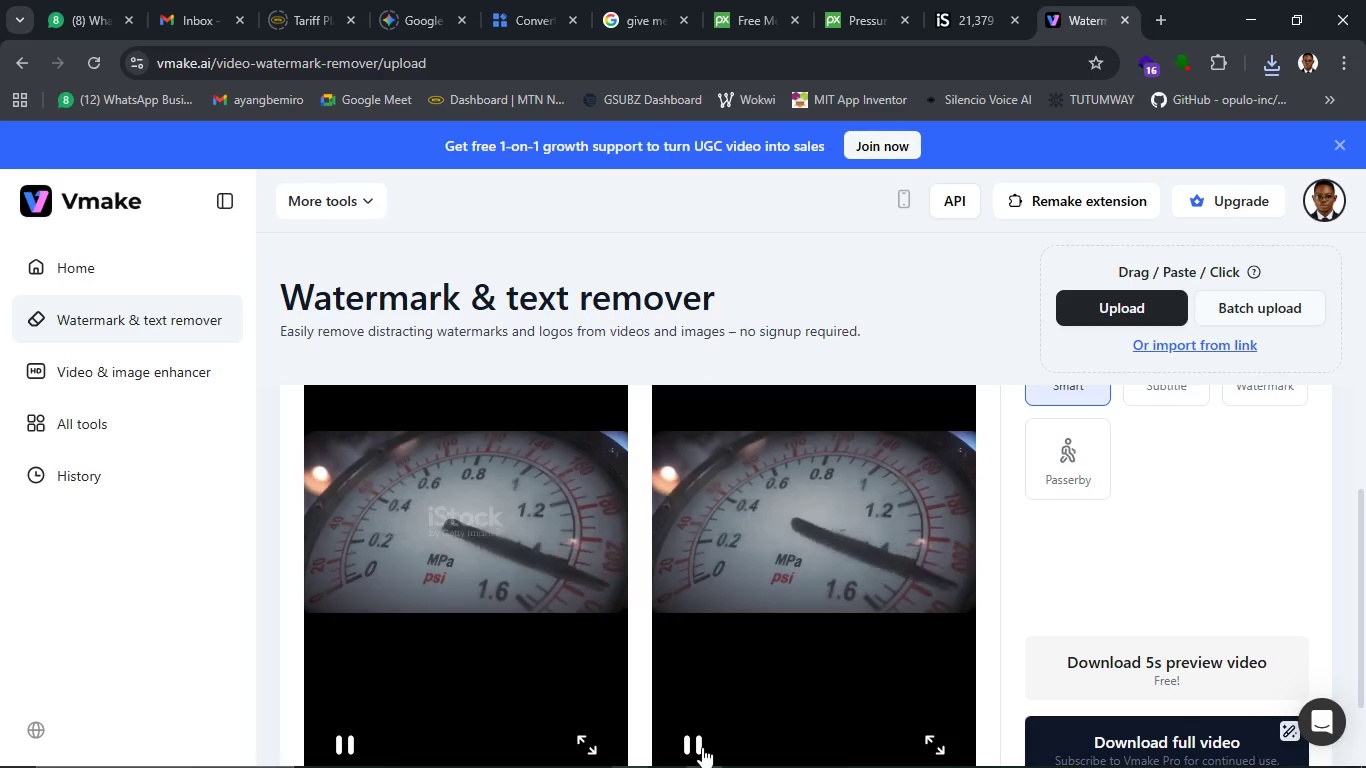 
wait(8.44)
 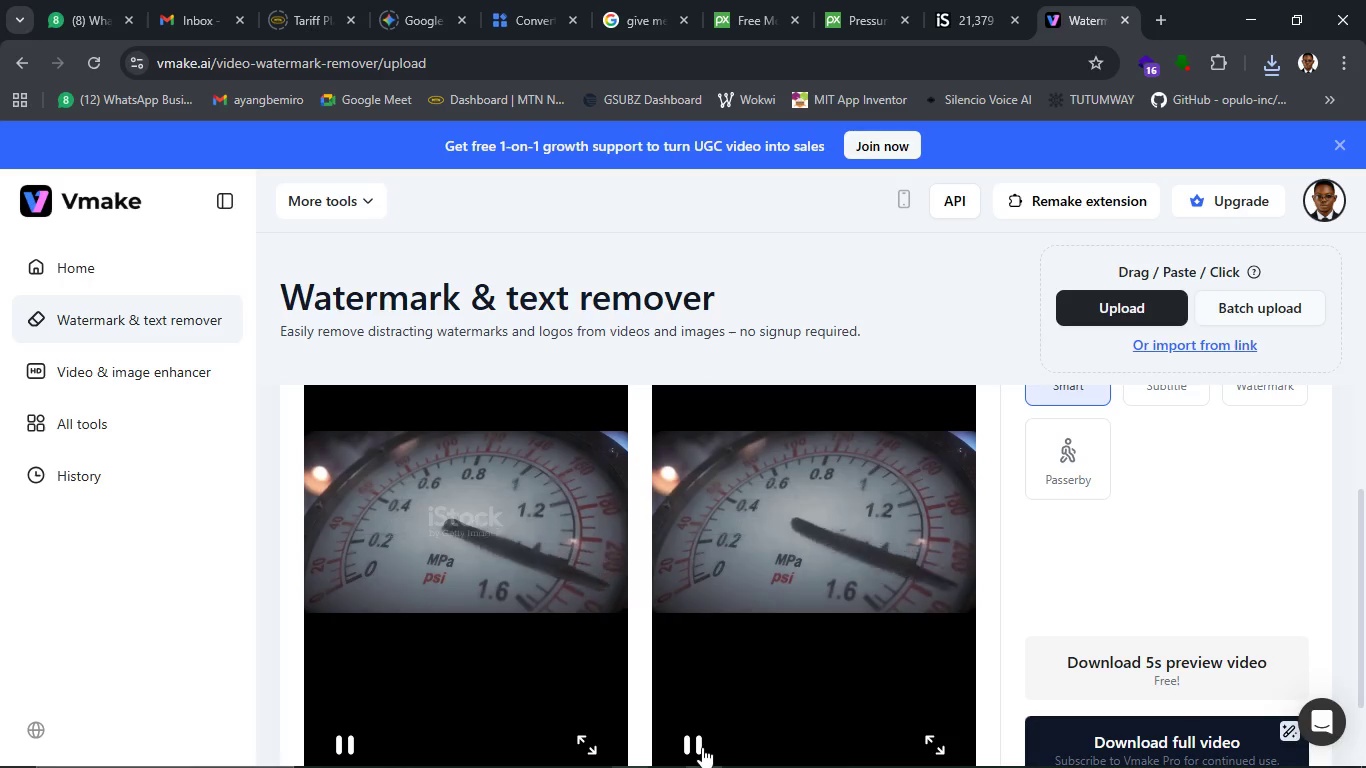 
left_click([635, 765])
 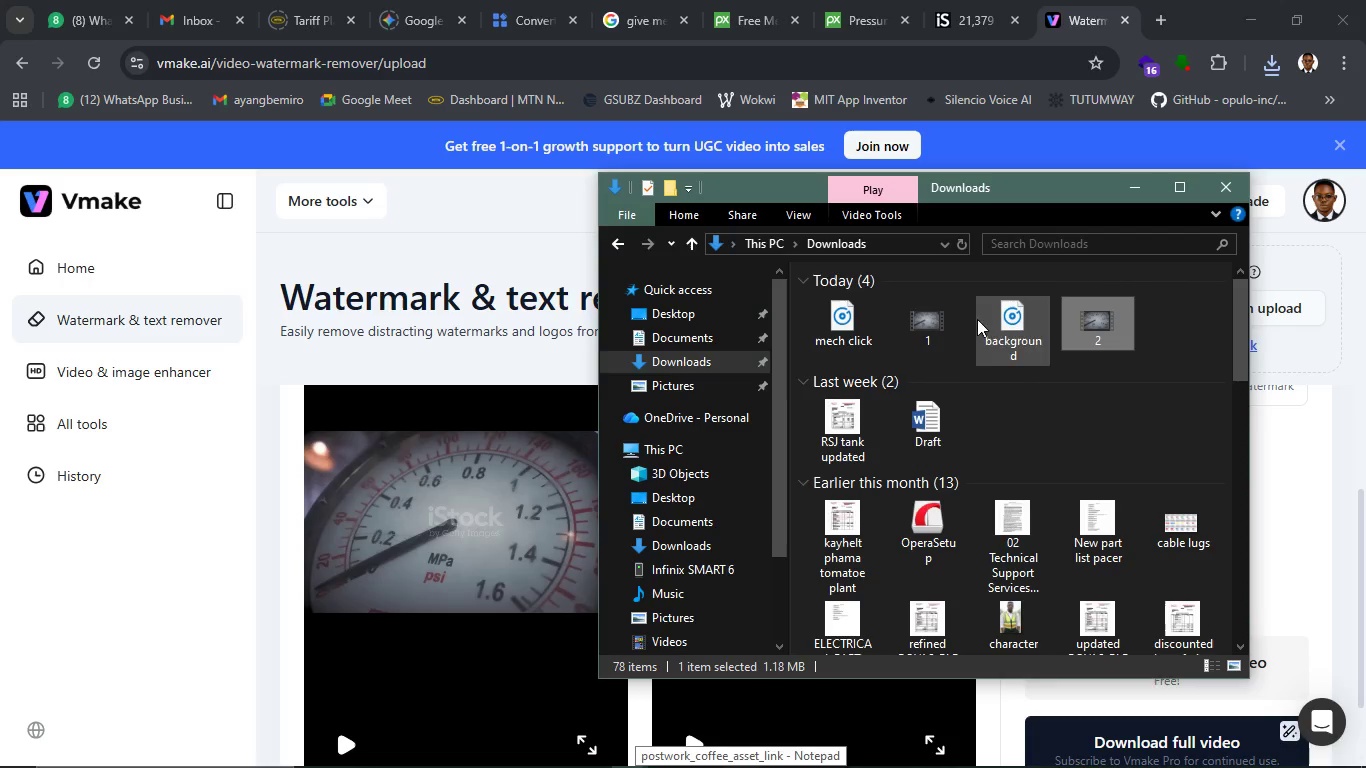 
left_click([918, 308])
 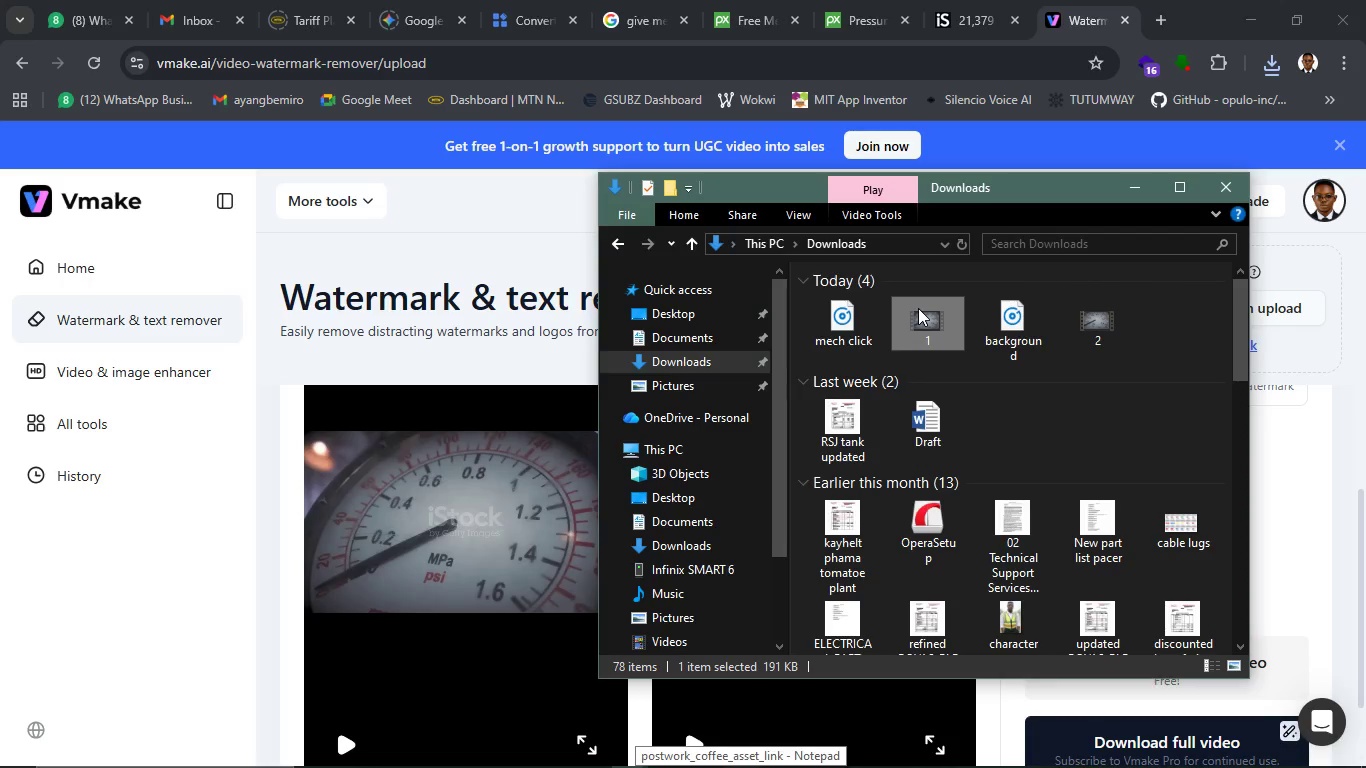 
key(Delete)
 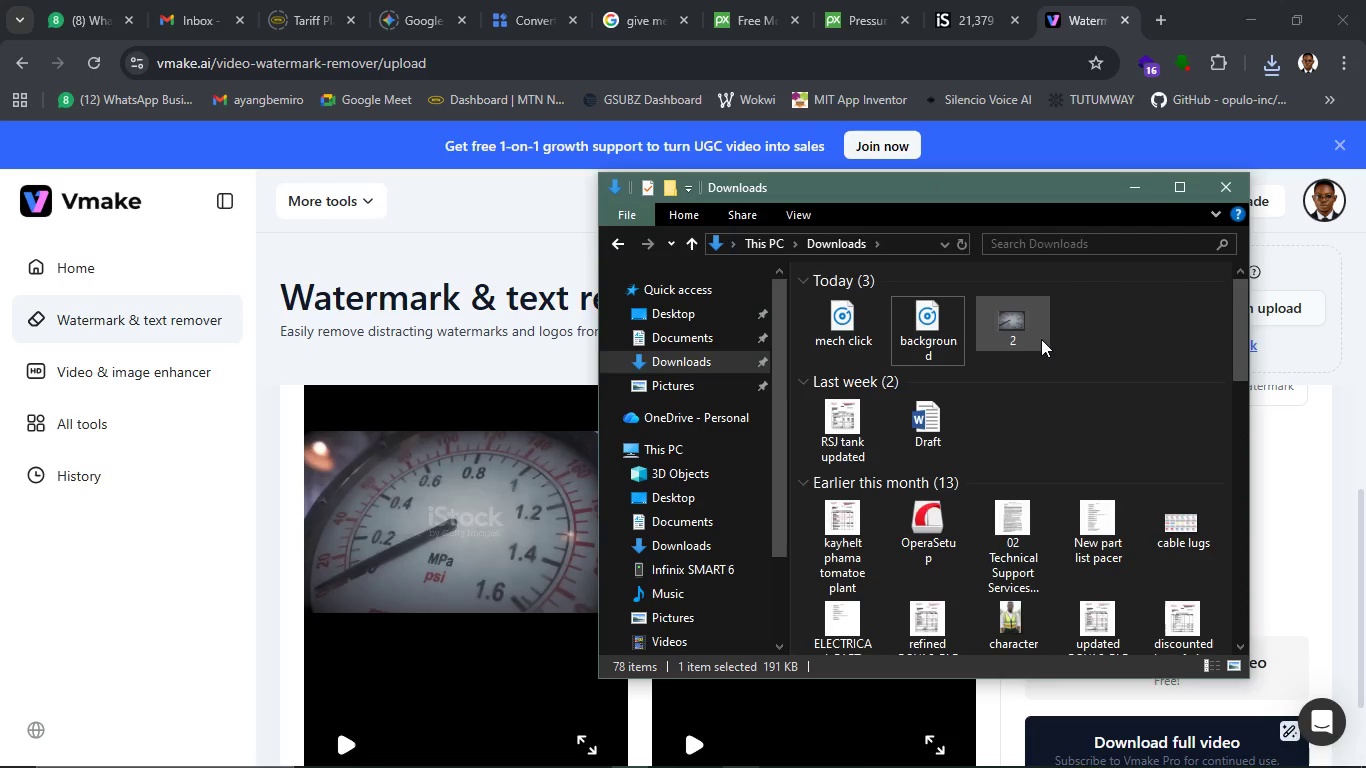 
left_click([1030, 335])
 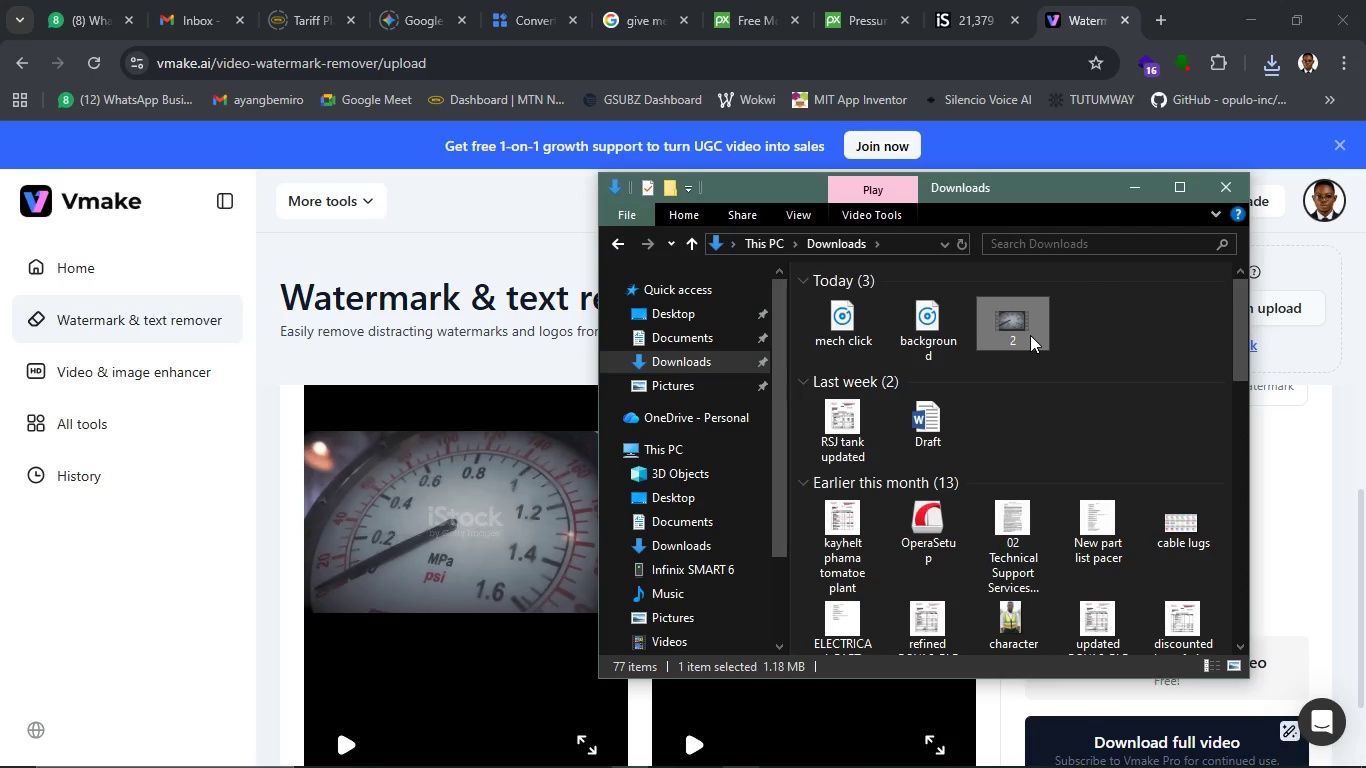 
key(F2)
 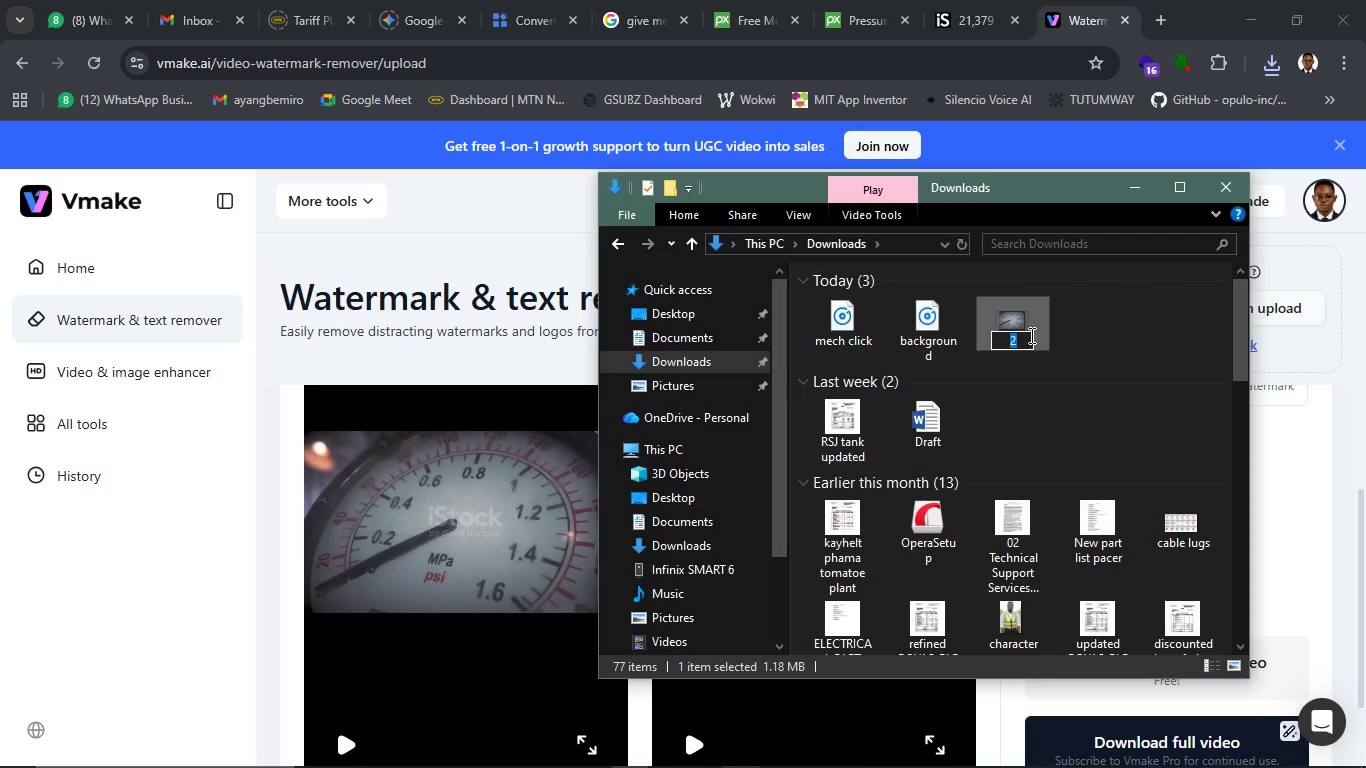 
key(1)
 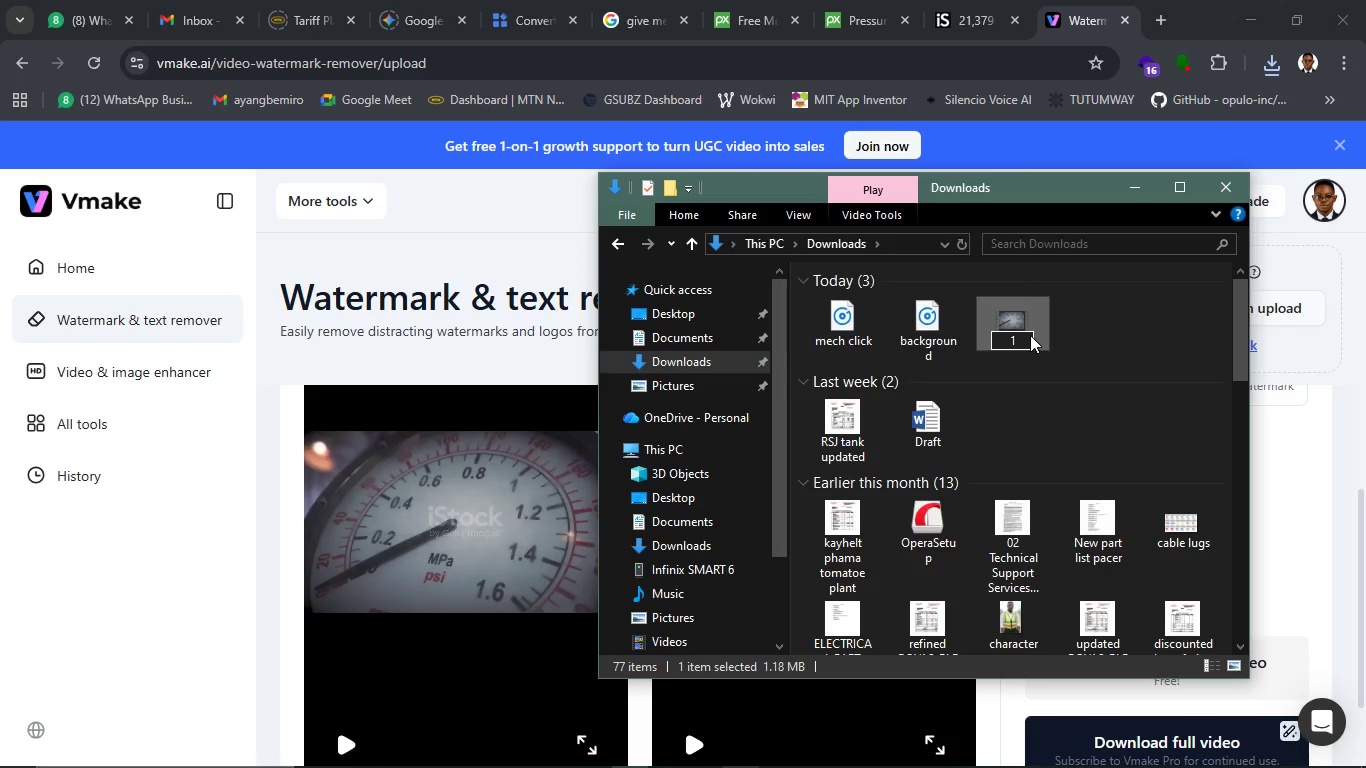 
key(Enter)
 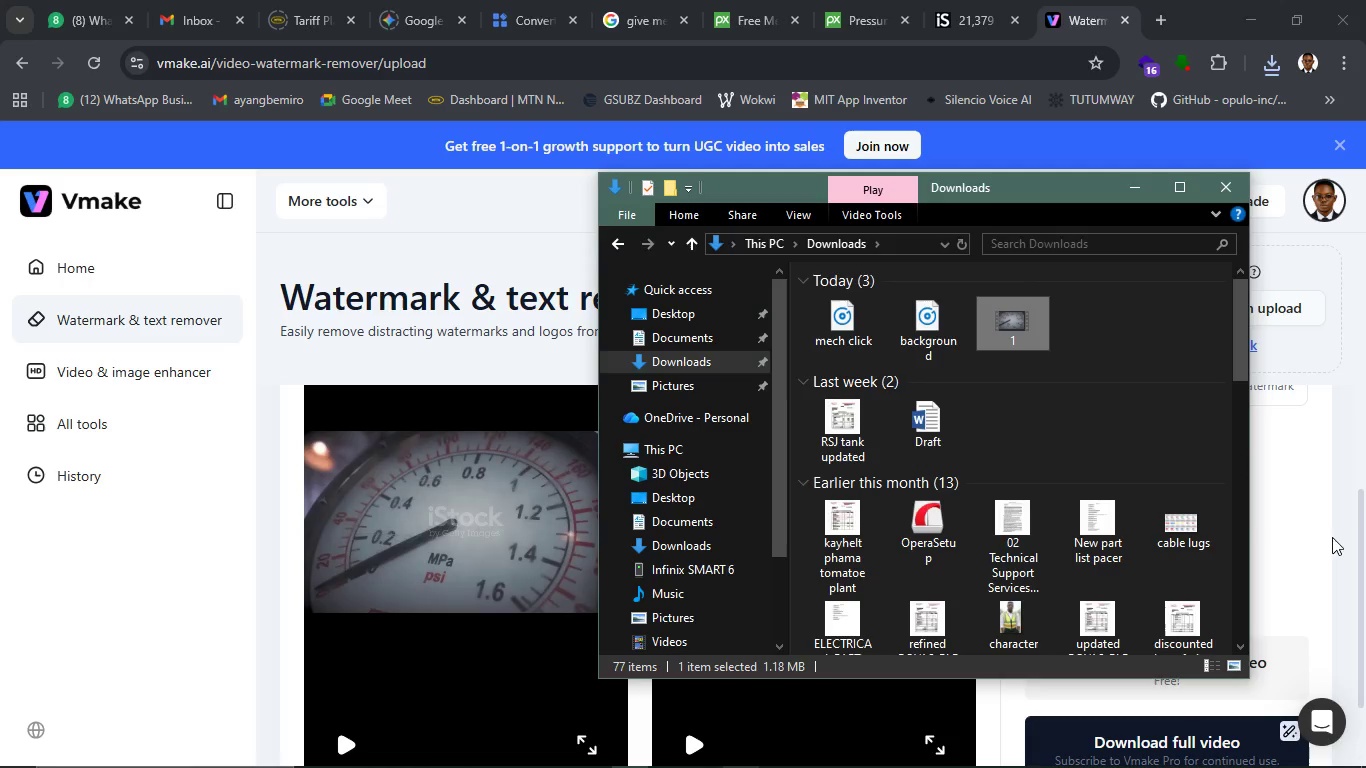 
left_click([1318, 533])
 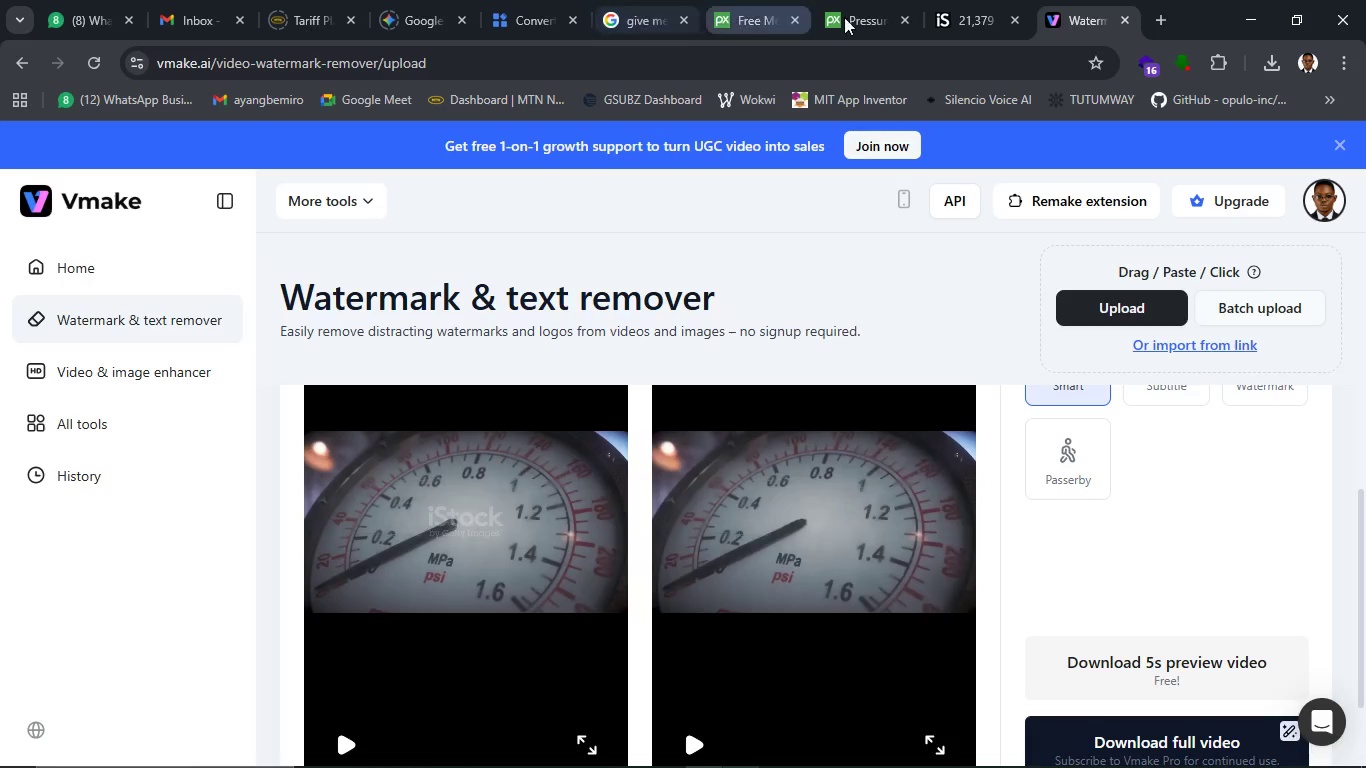 
left_click([641, 10])
 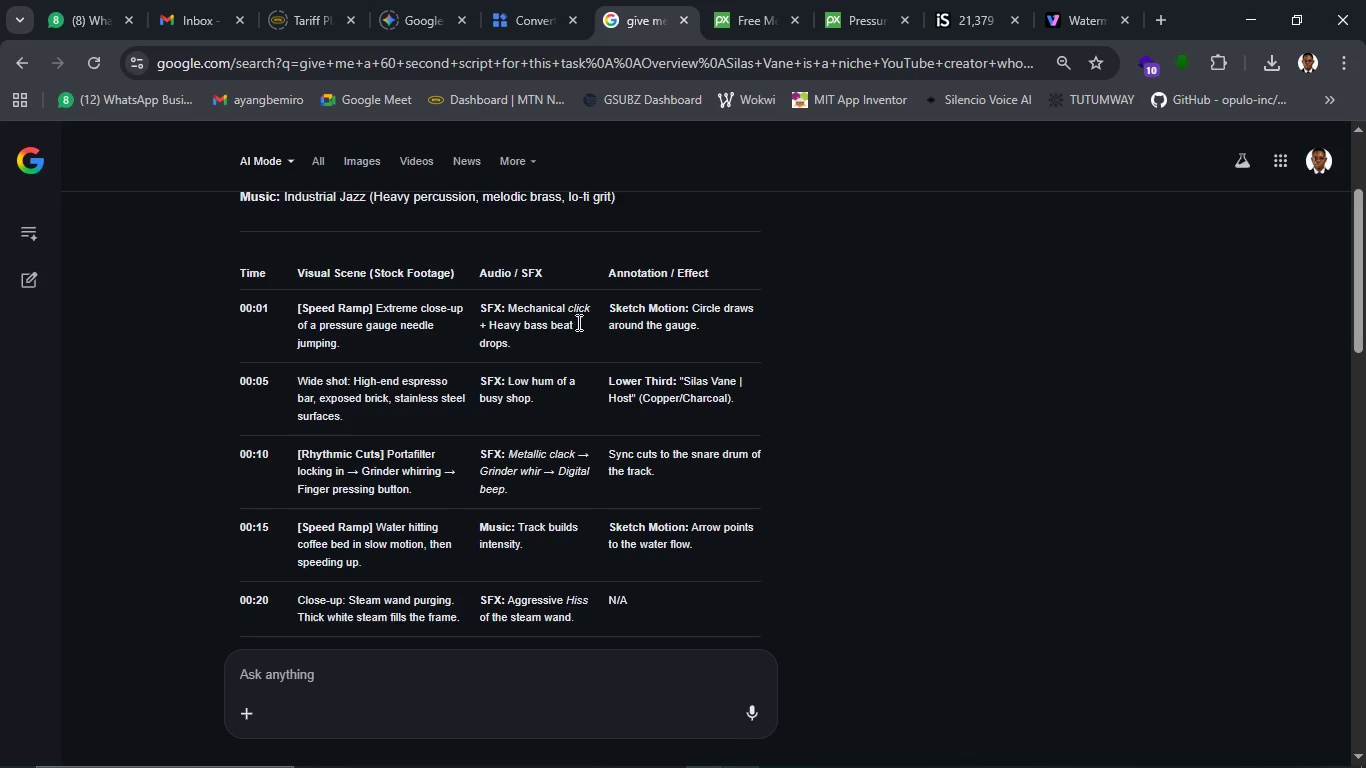 
wait(8.36)
 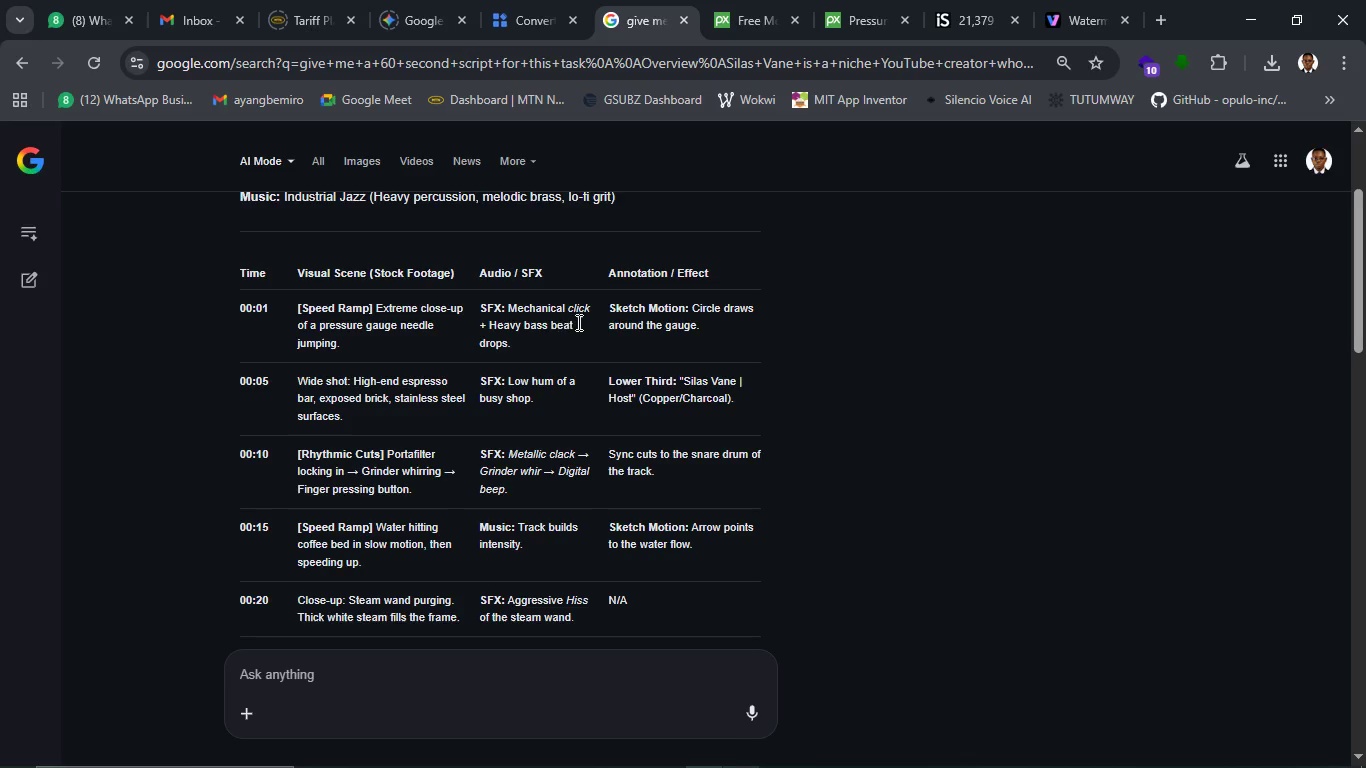 
left_click_drag(start_coordinate=[297, 377], to_coordinate=[351, 408])
 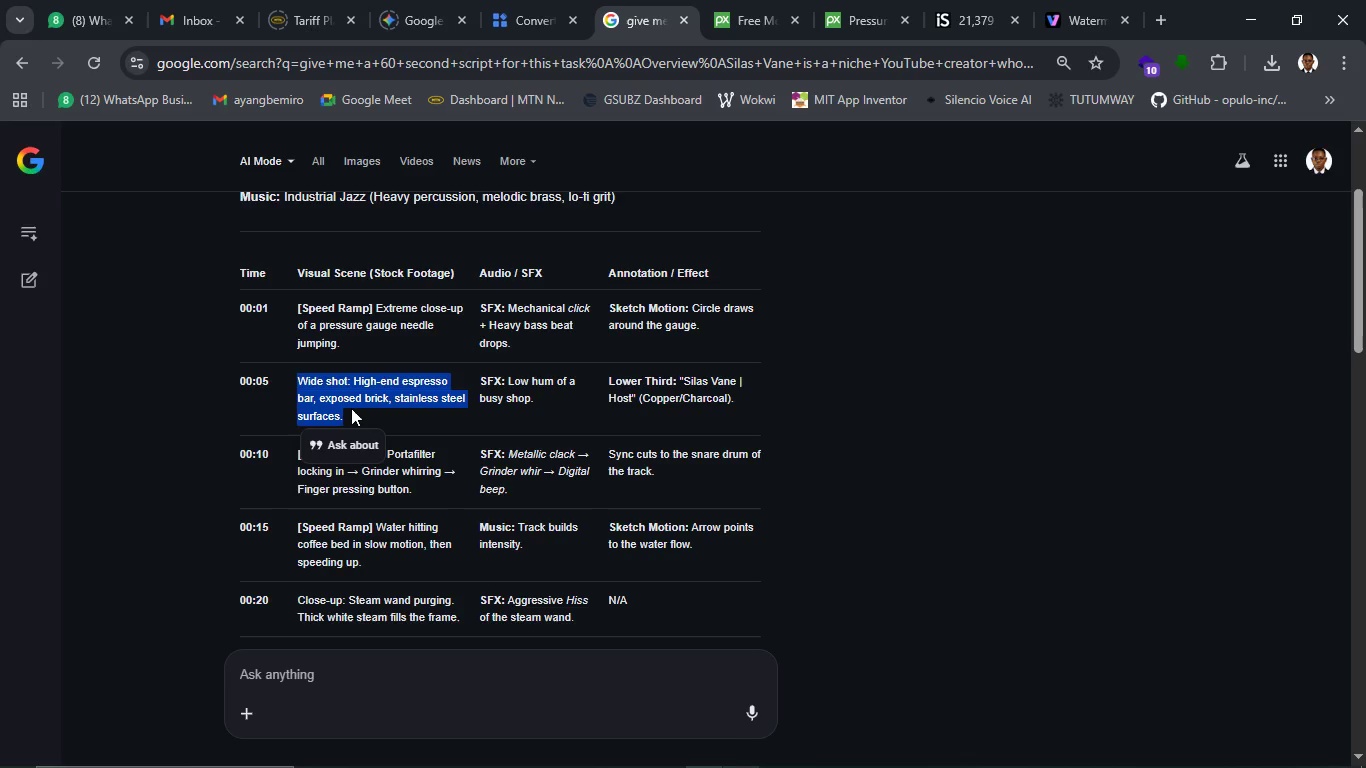 
key(Control+C)
 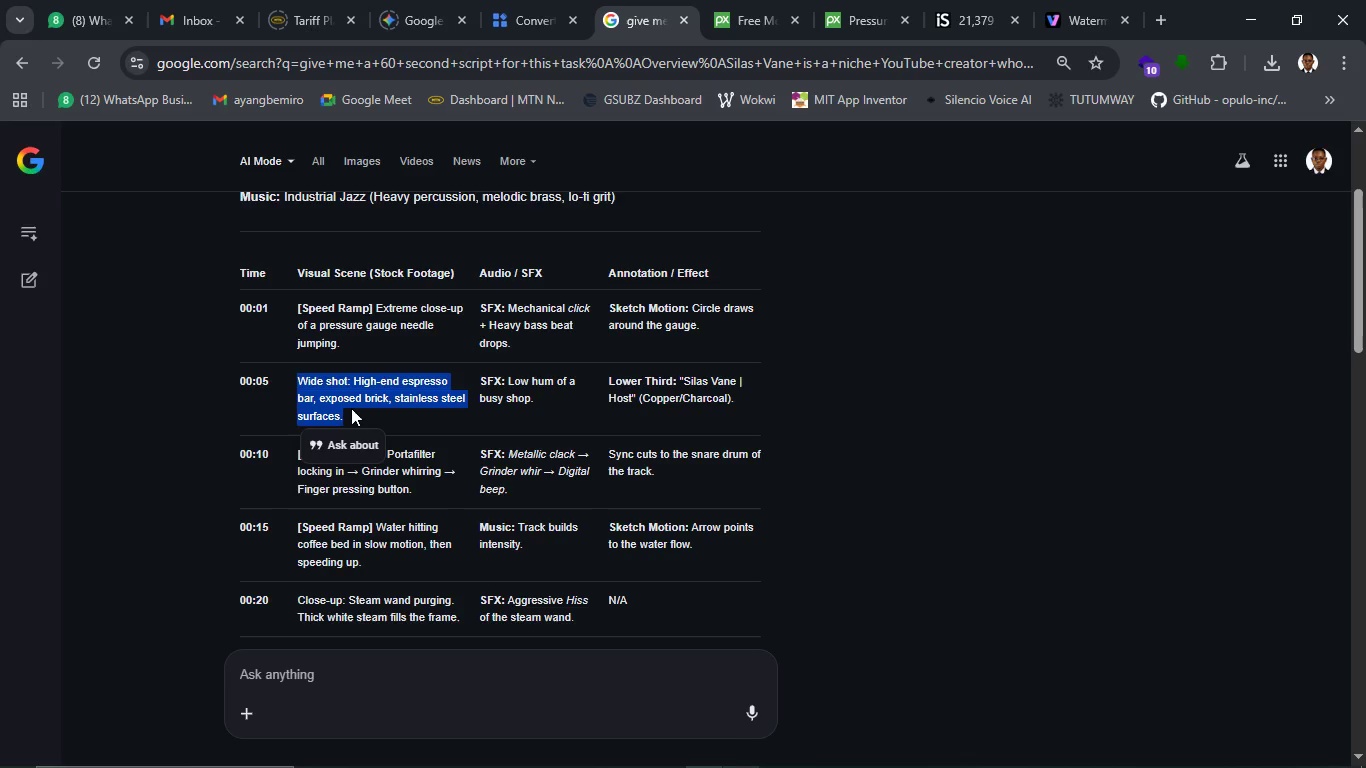 
key(Control+C)
 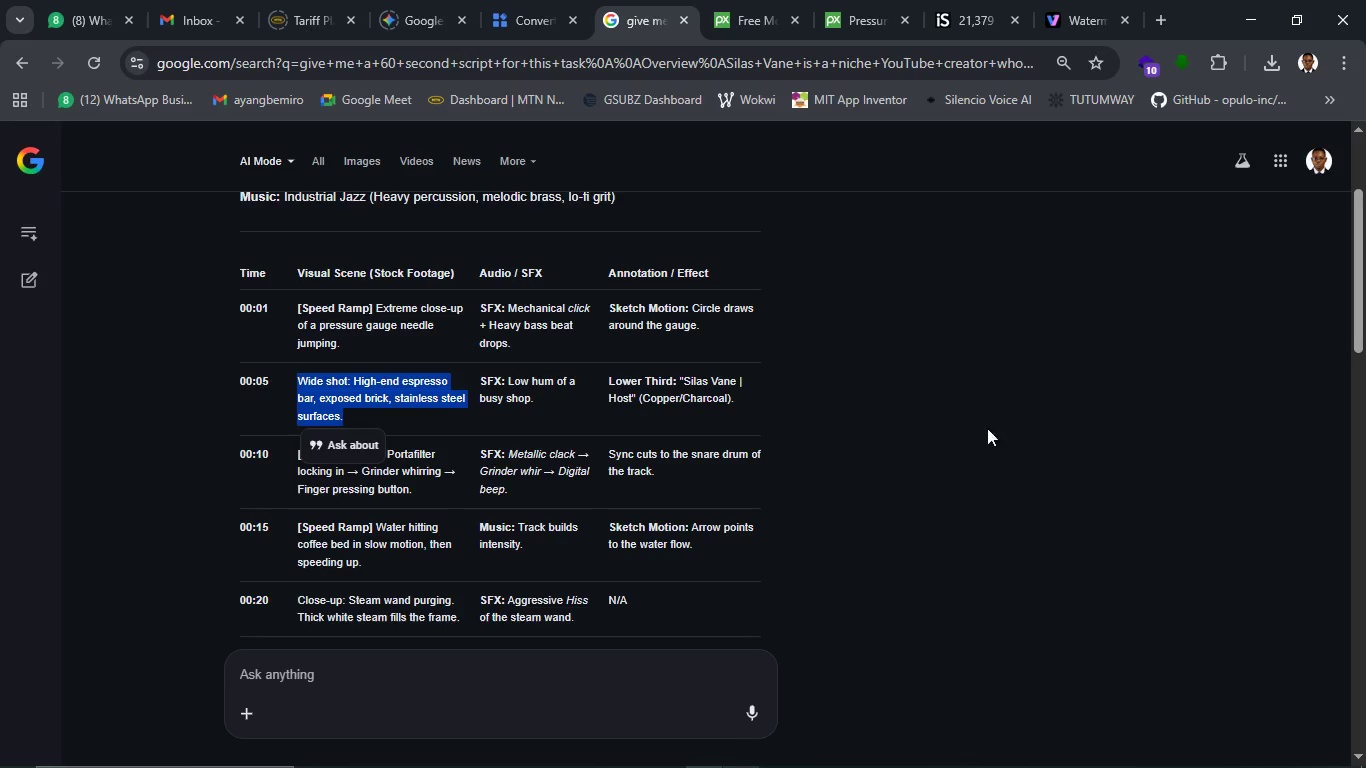 
left_click([996, 428])
 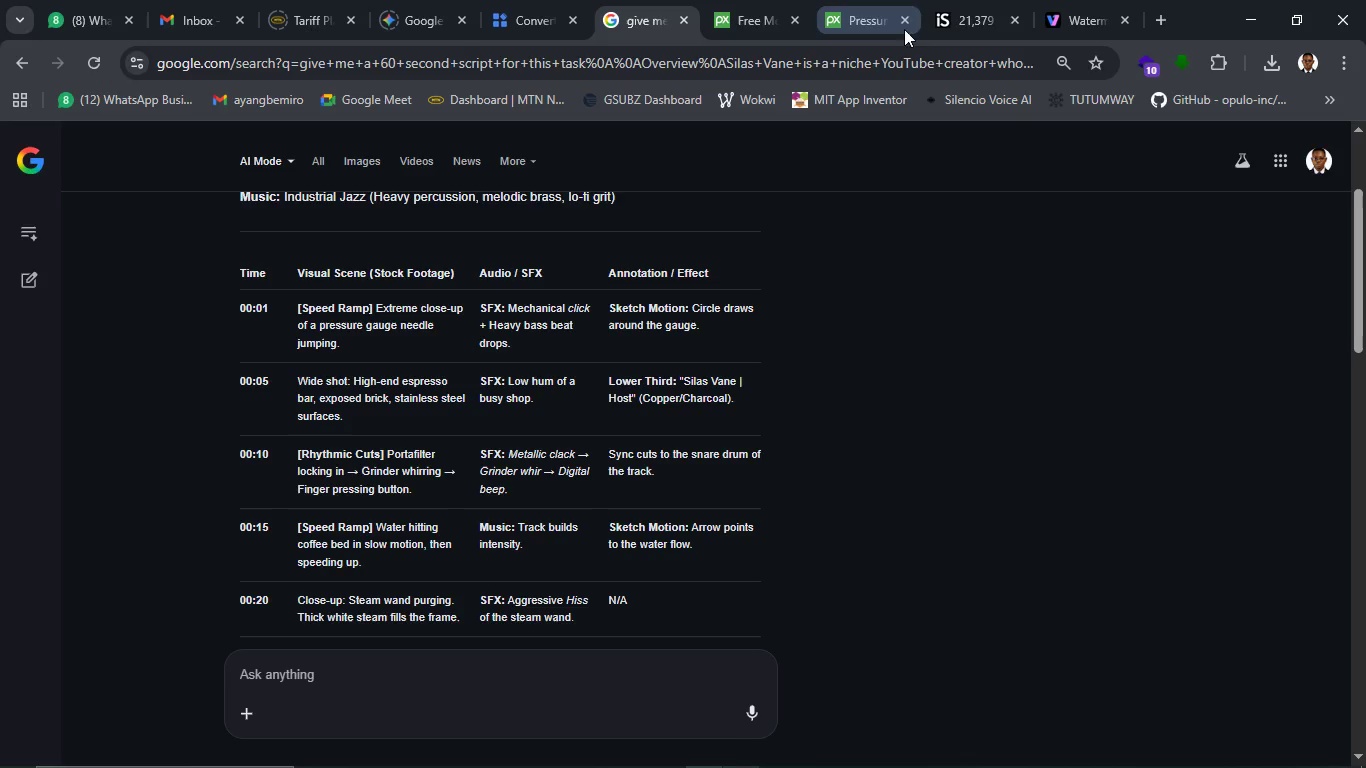 
left_click([945, 28])
 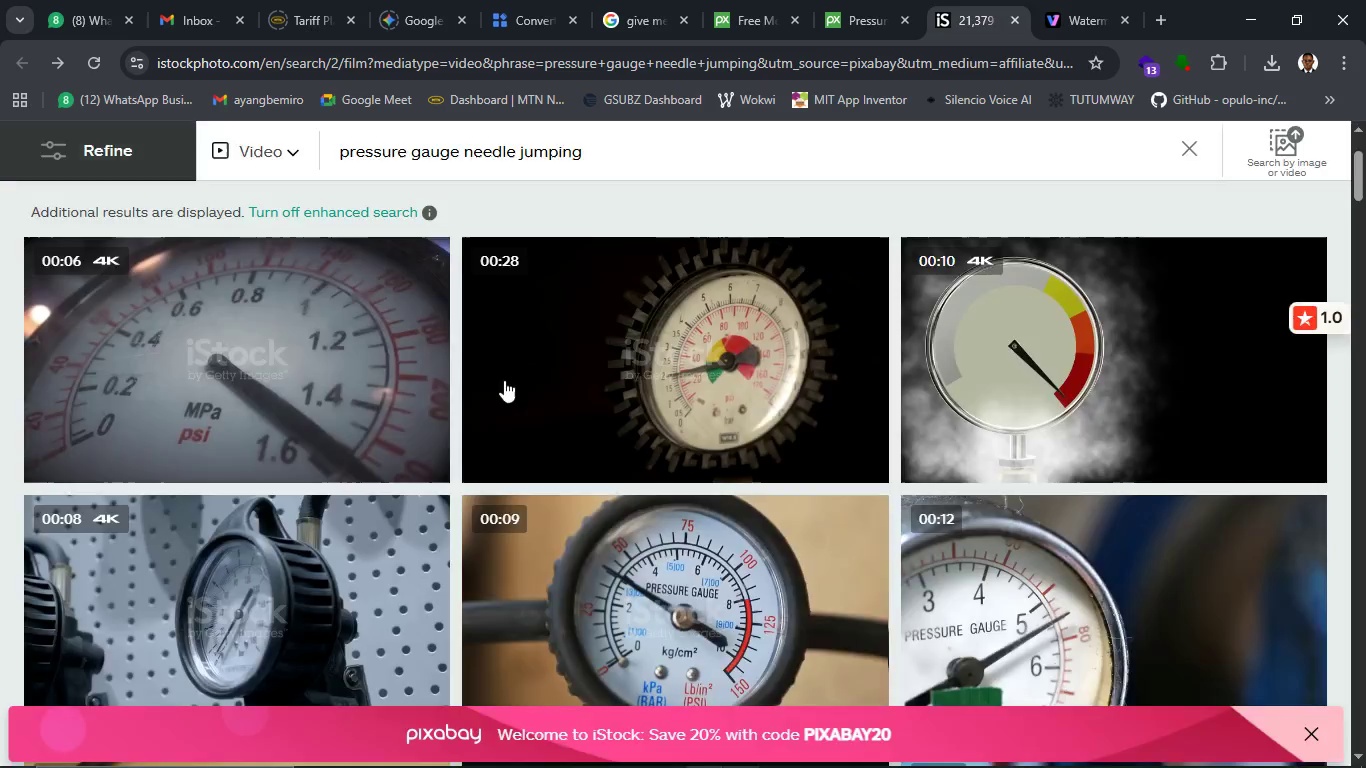 
scroll: coordinate [504, 380], scroll_direction: up, amount: 8.0
 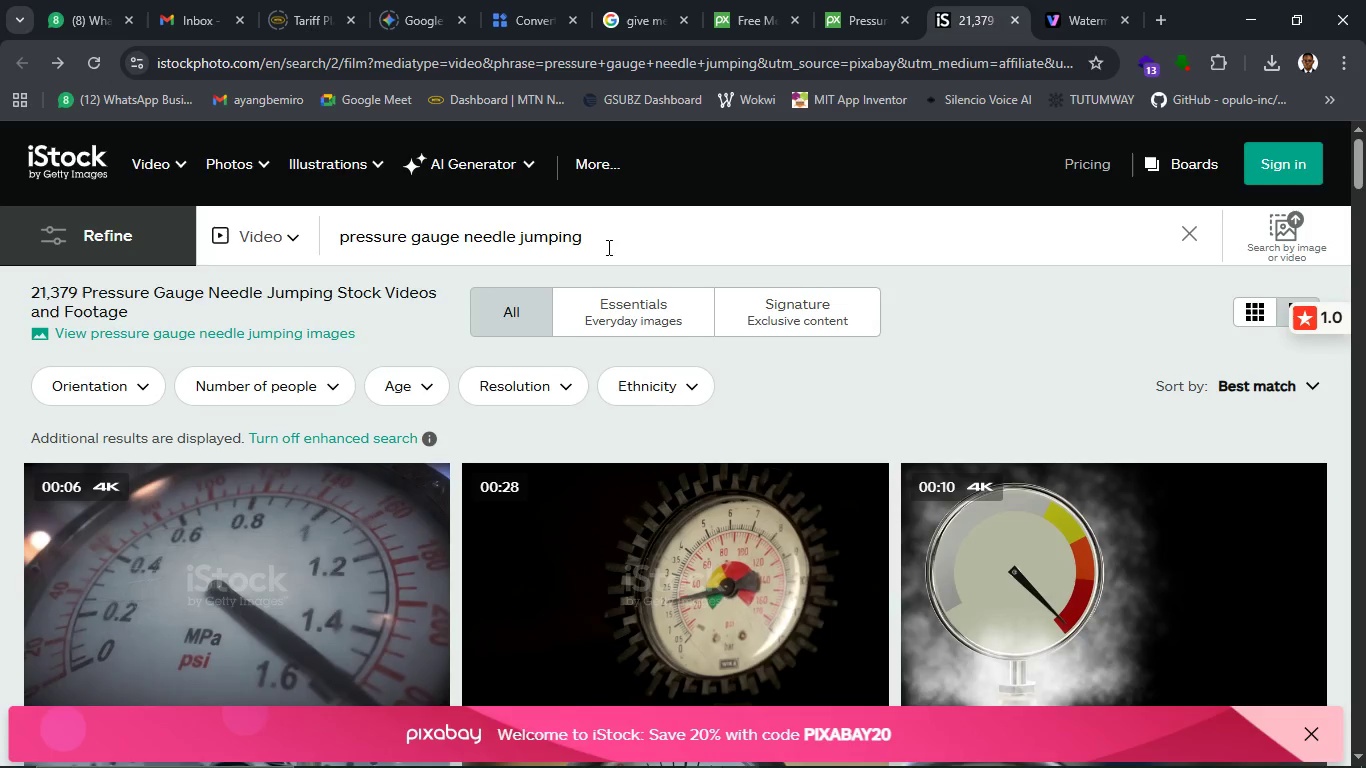 
left_click_drag(start_coordinate=[607, 247], to_coordinate=[342, 259])
 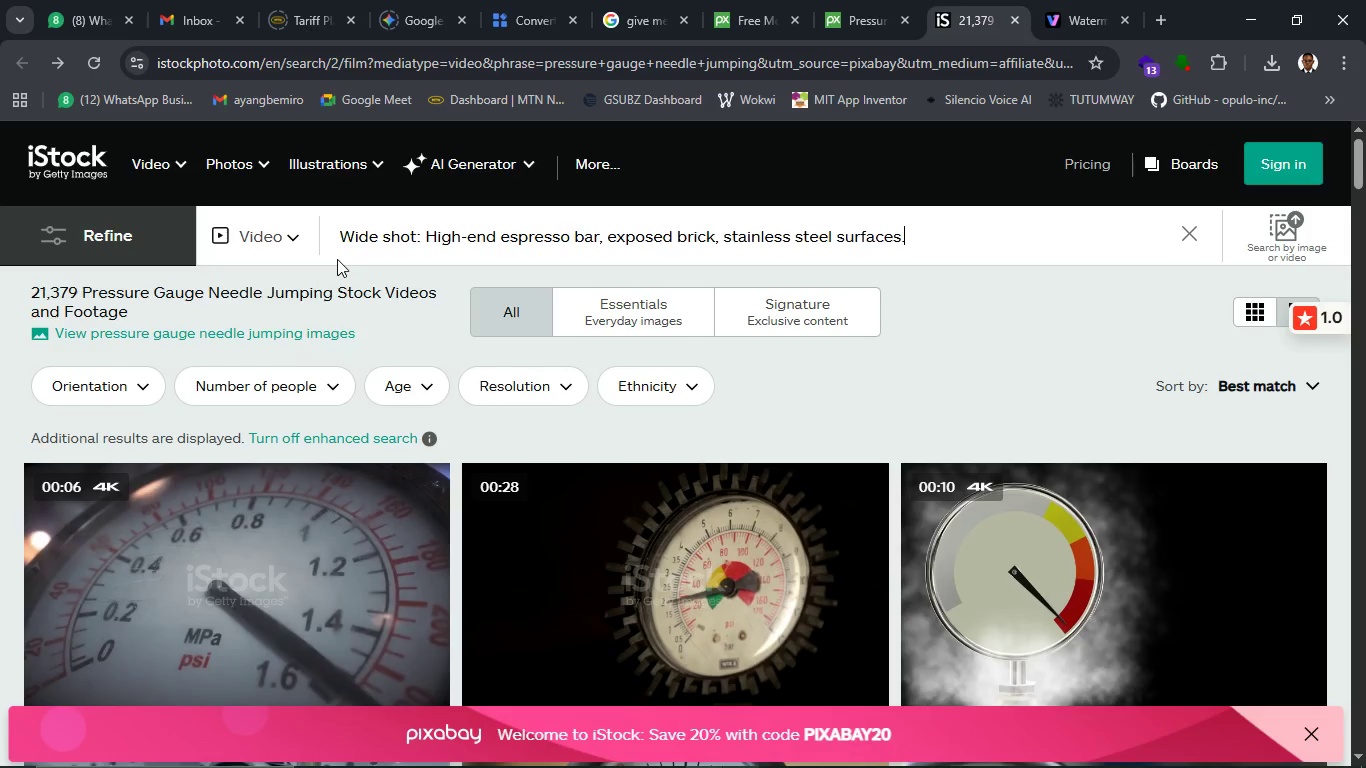 
key(Control+V)
 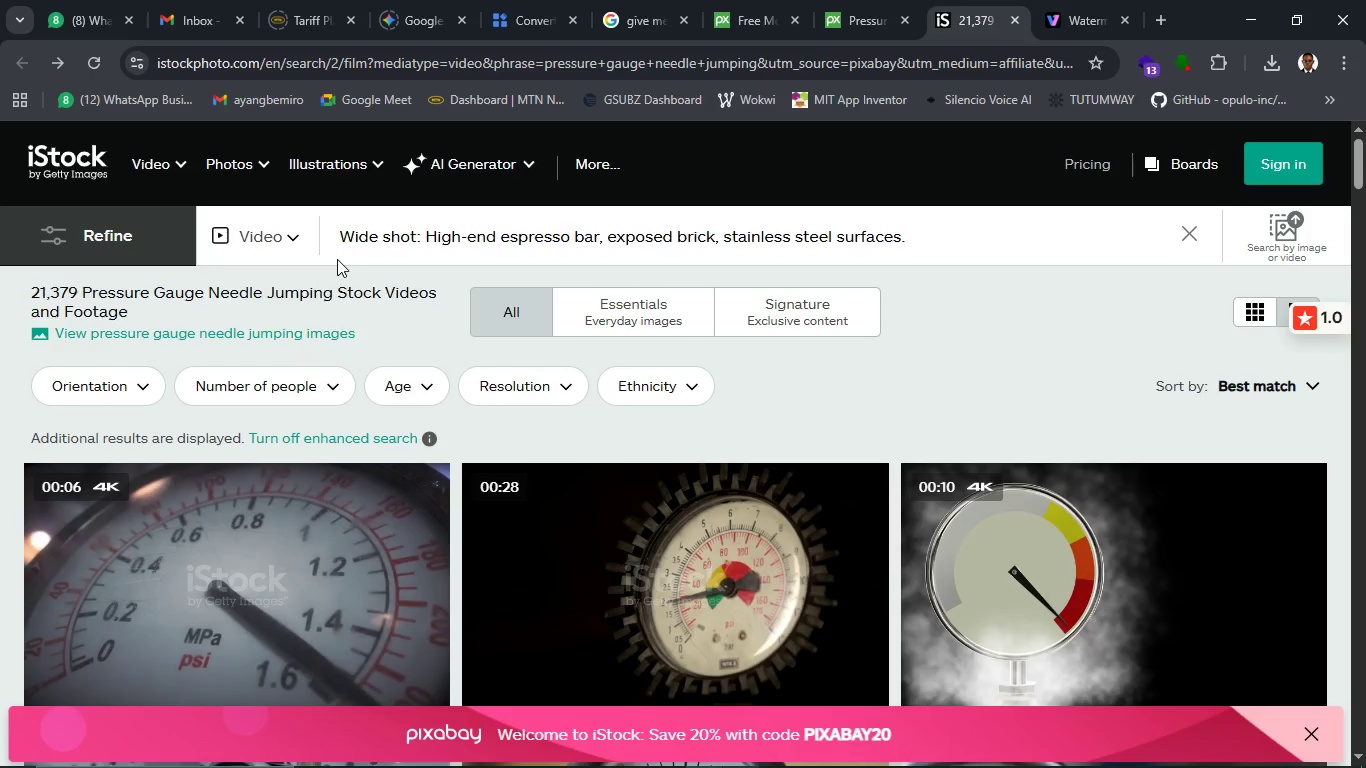 
key(Enter)
 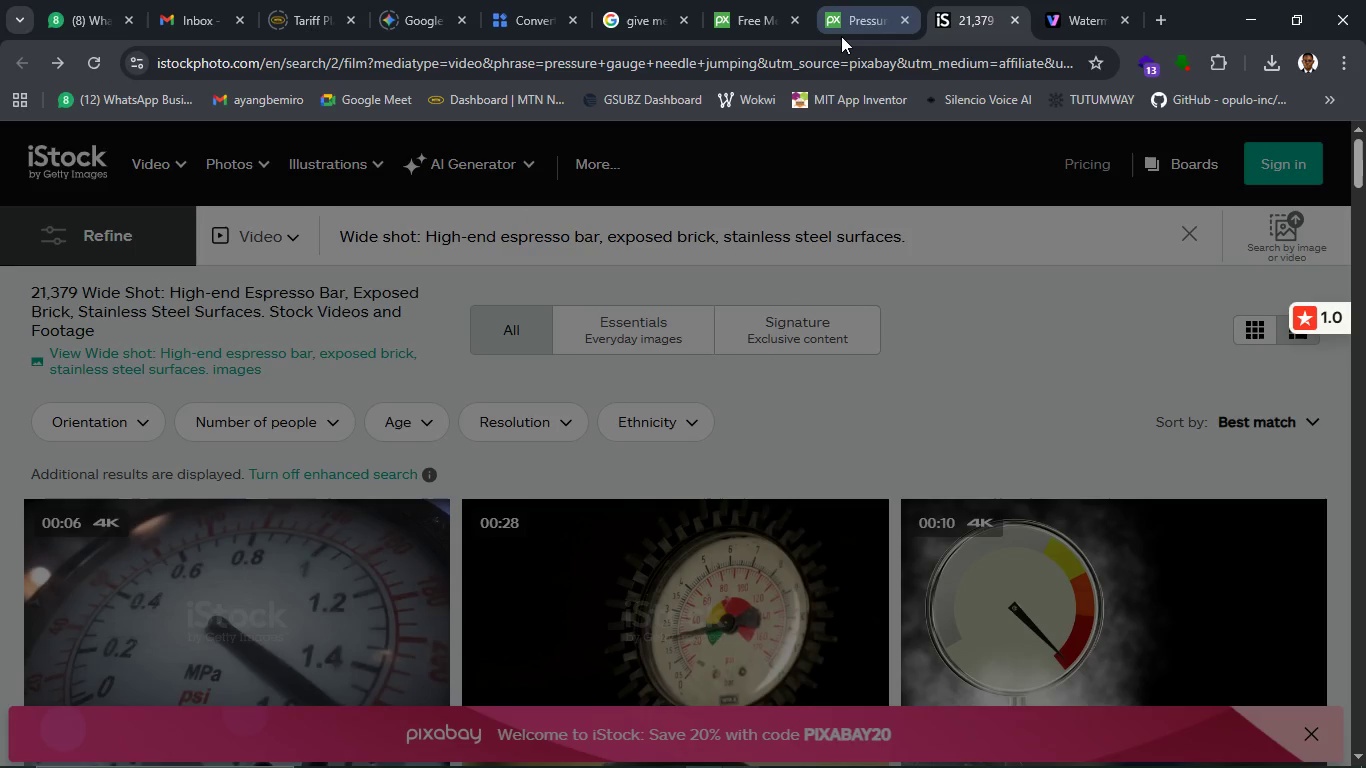 
left_click([841, 36])
 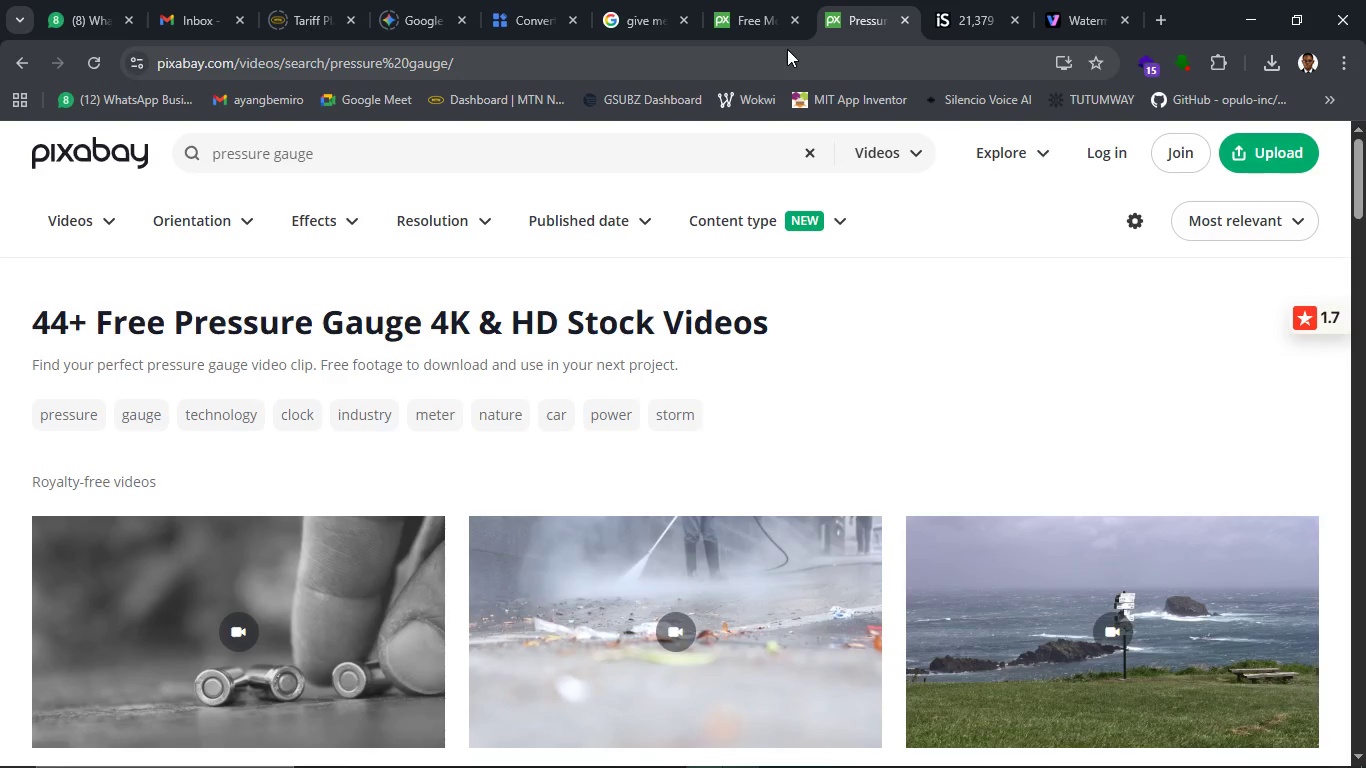 
left_click([734, 16])
 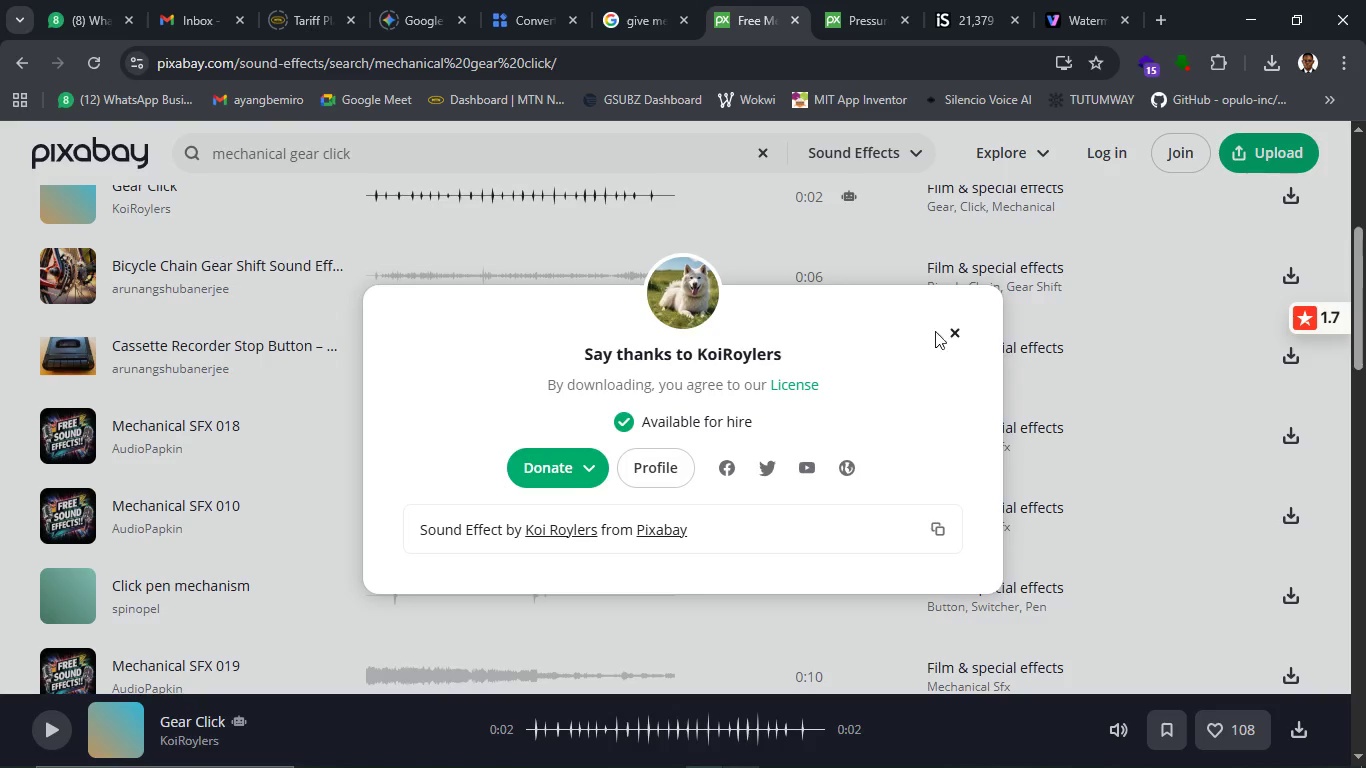 
left_click([944, 346])
 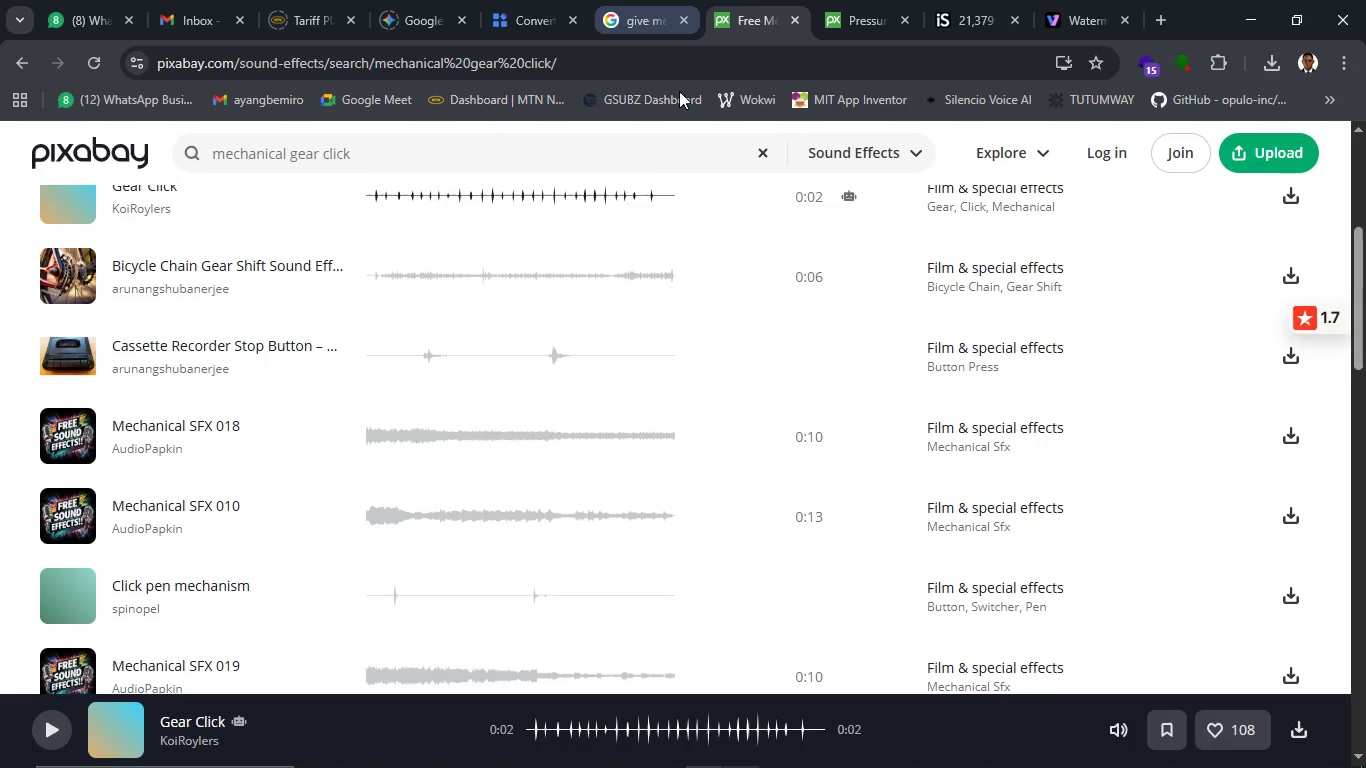 
scroll: coordinate [658, 266], scroll_direction: up, amount: 4.0
 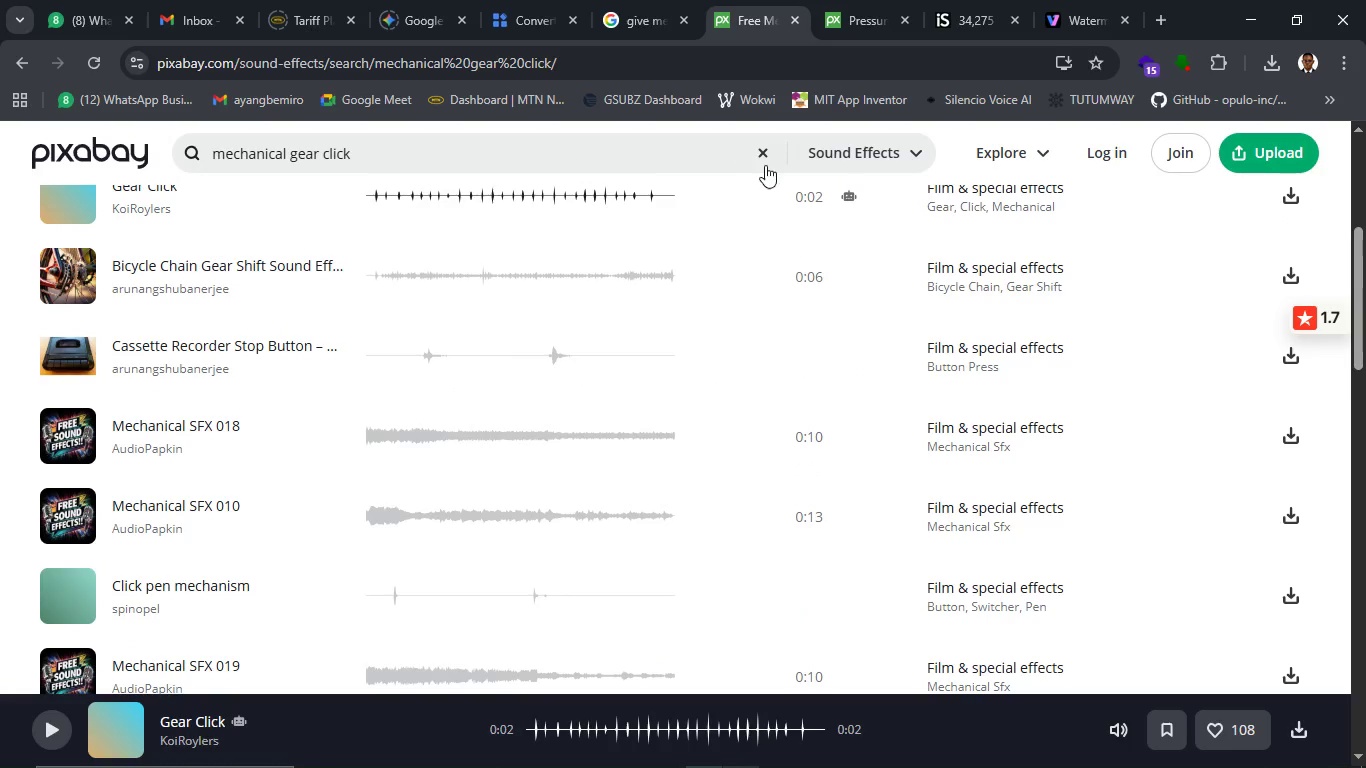 
left_click([760, 161])
 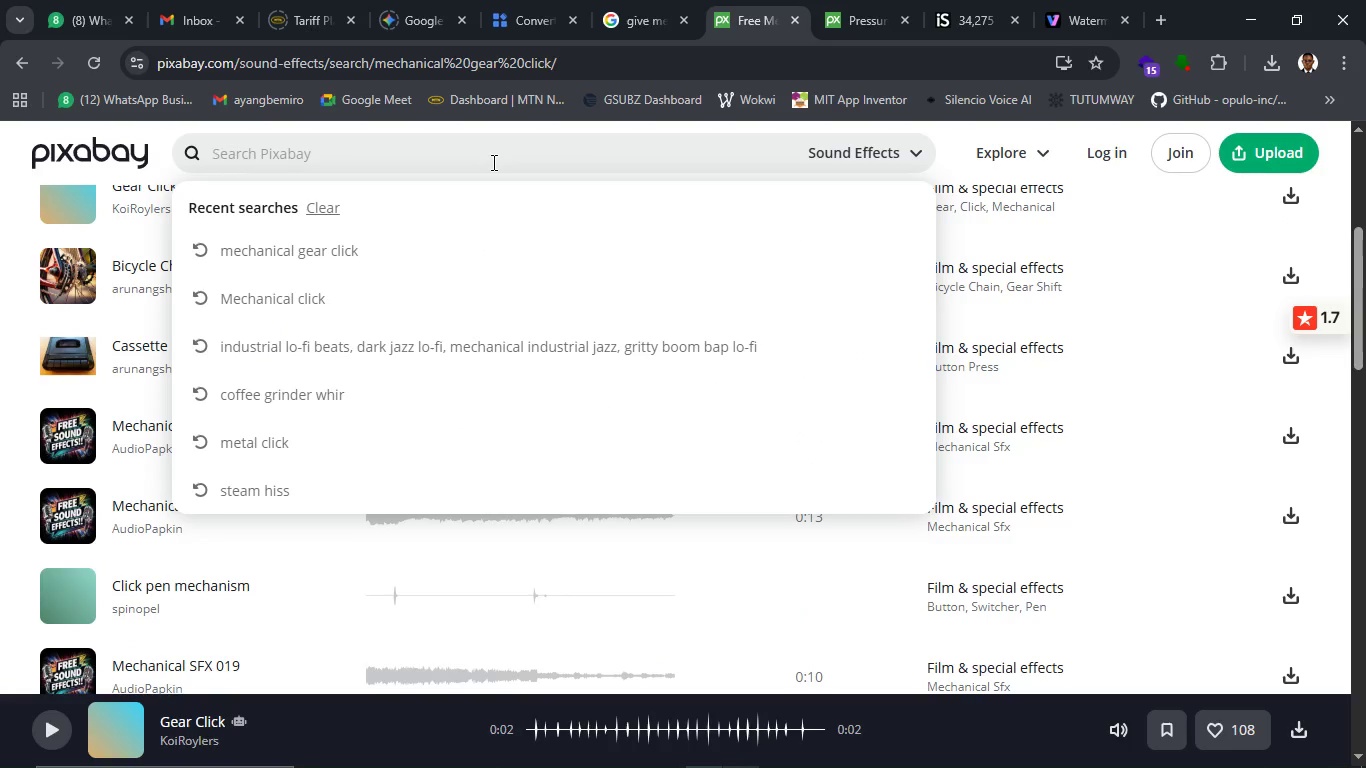 
left_click([492, 162])
 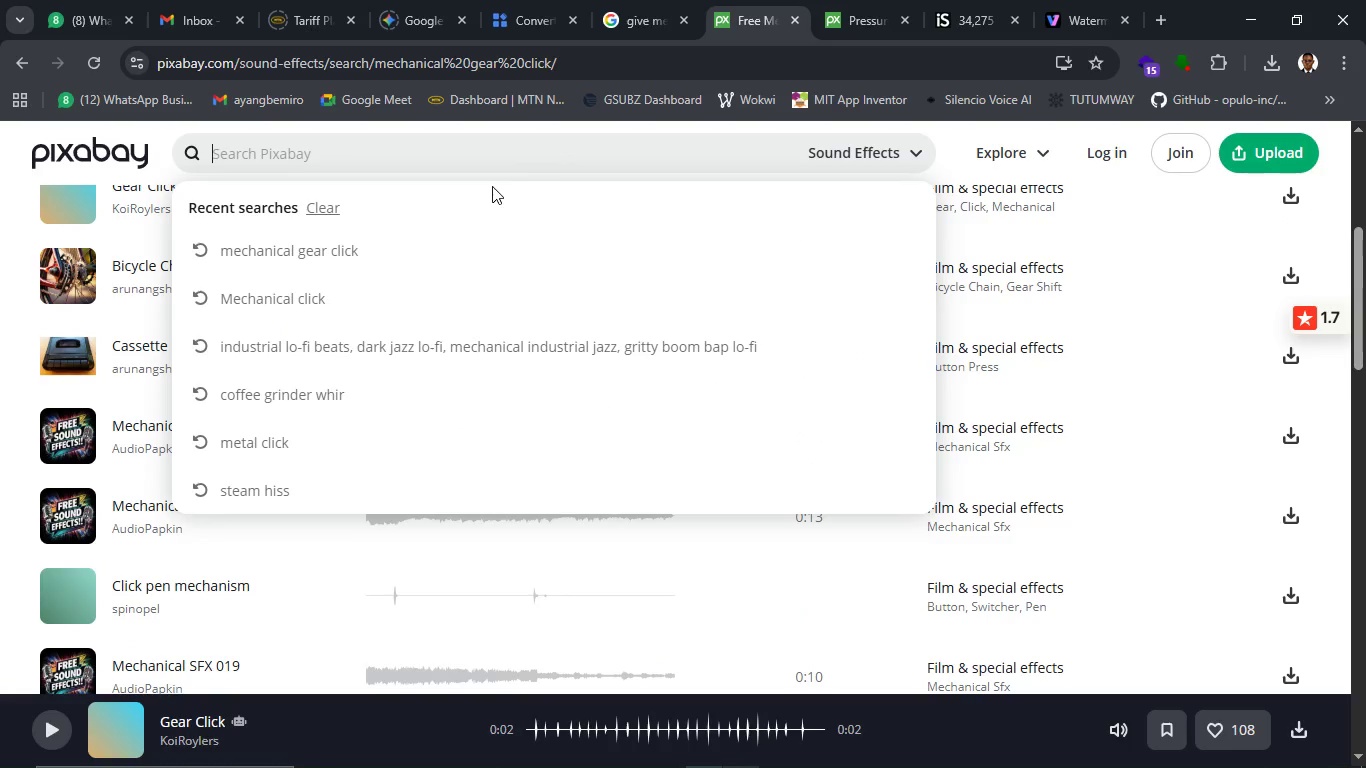 
type(LOW HUM OF BUSY CAFE)
 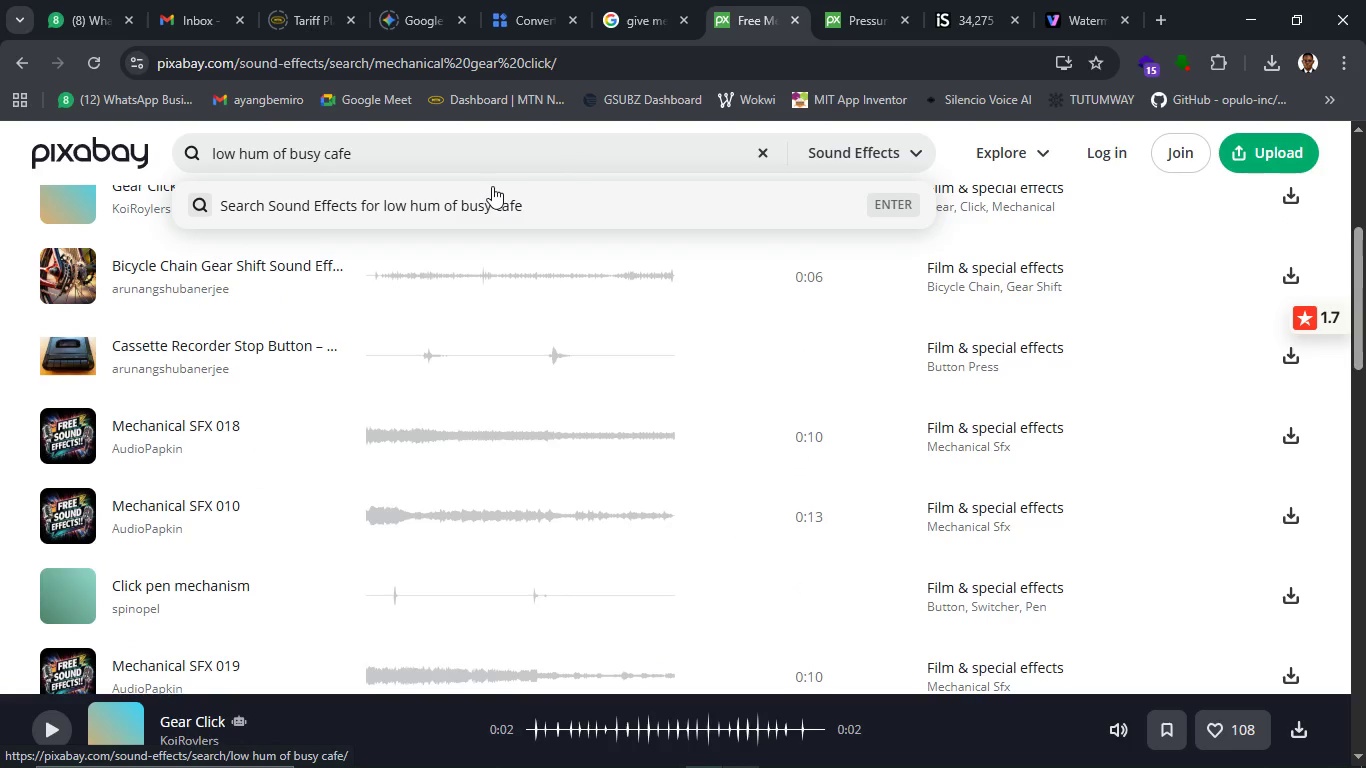 
key(Enter)
 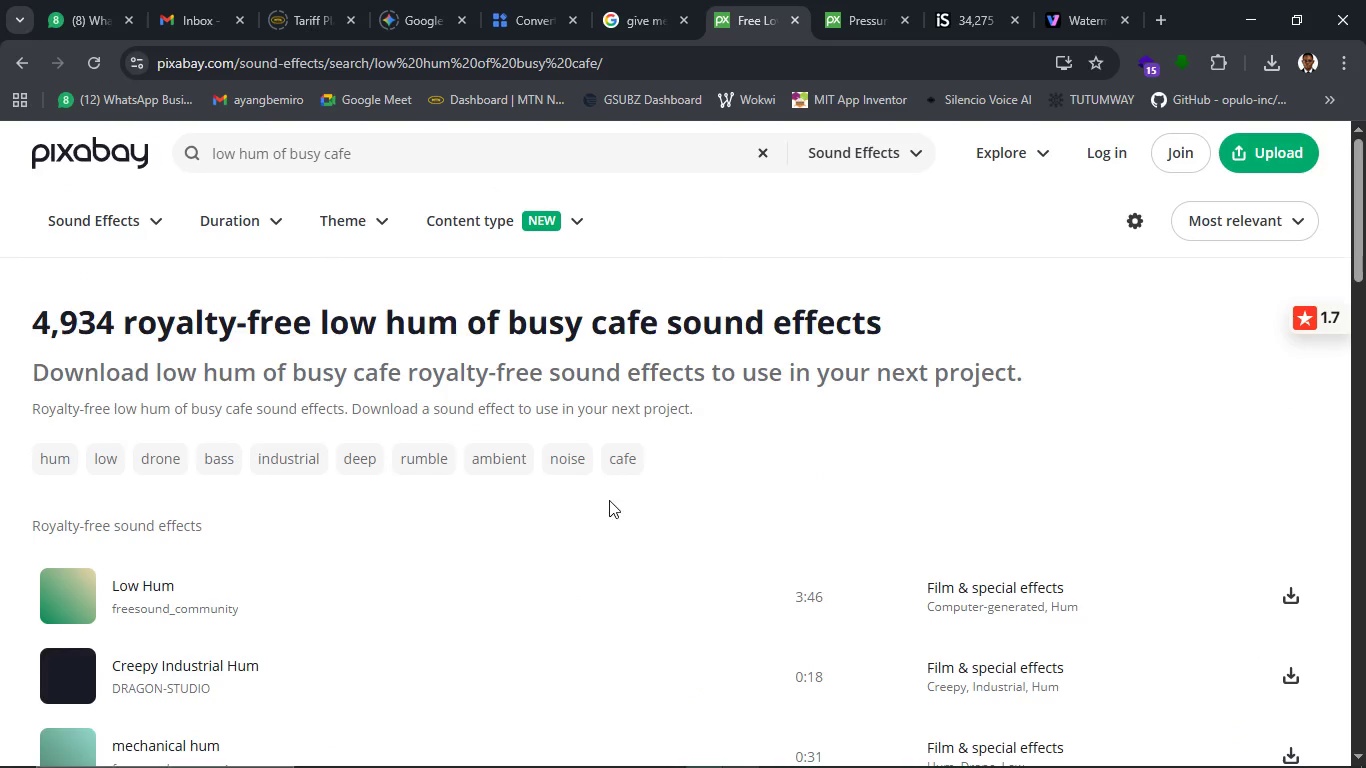 
wait(5.95)
 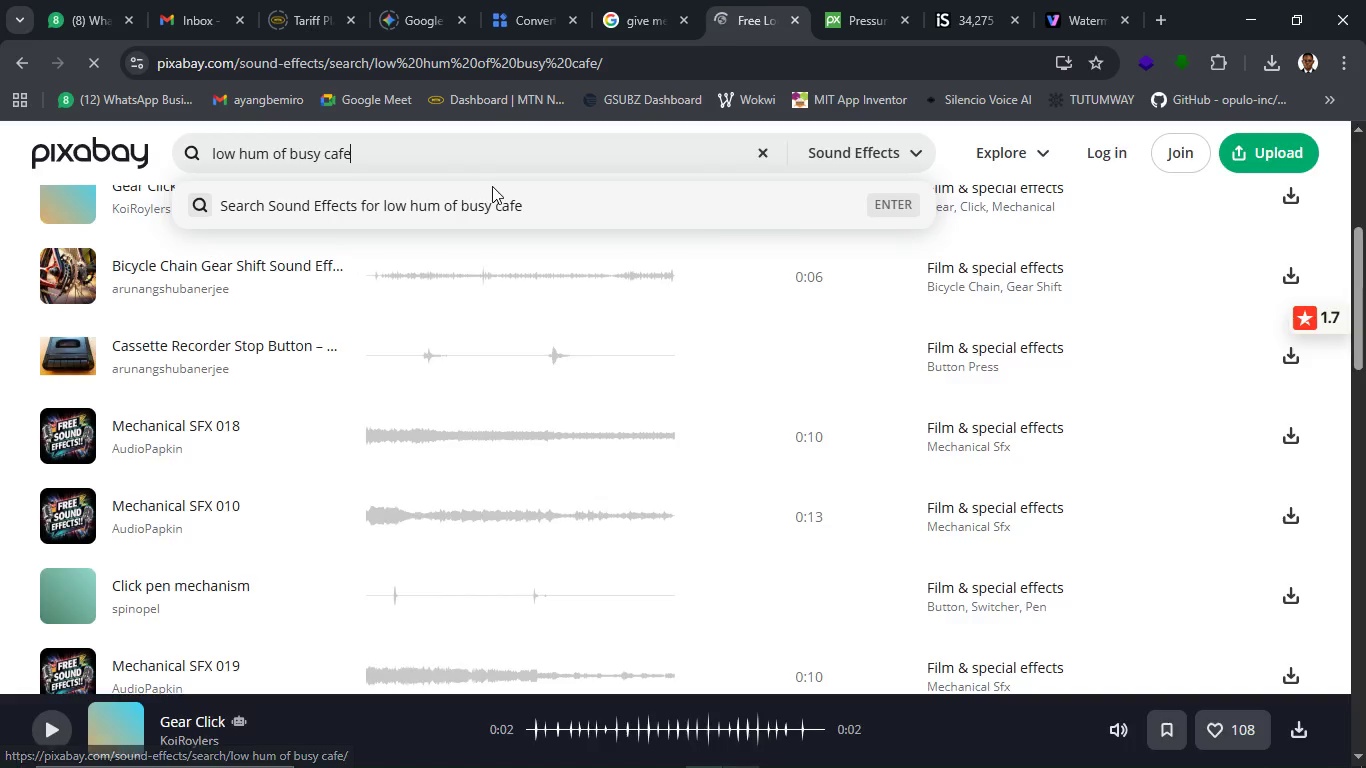 
scroll: coordinate [609, 500], scroll_direction: down, amount: 1.0
 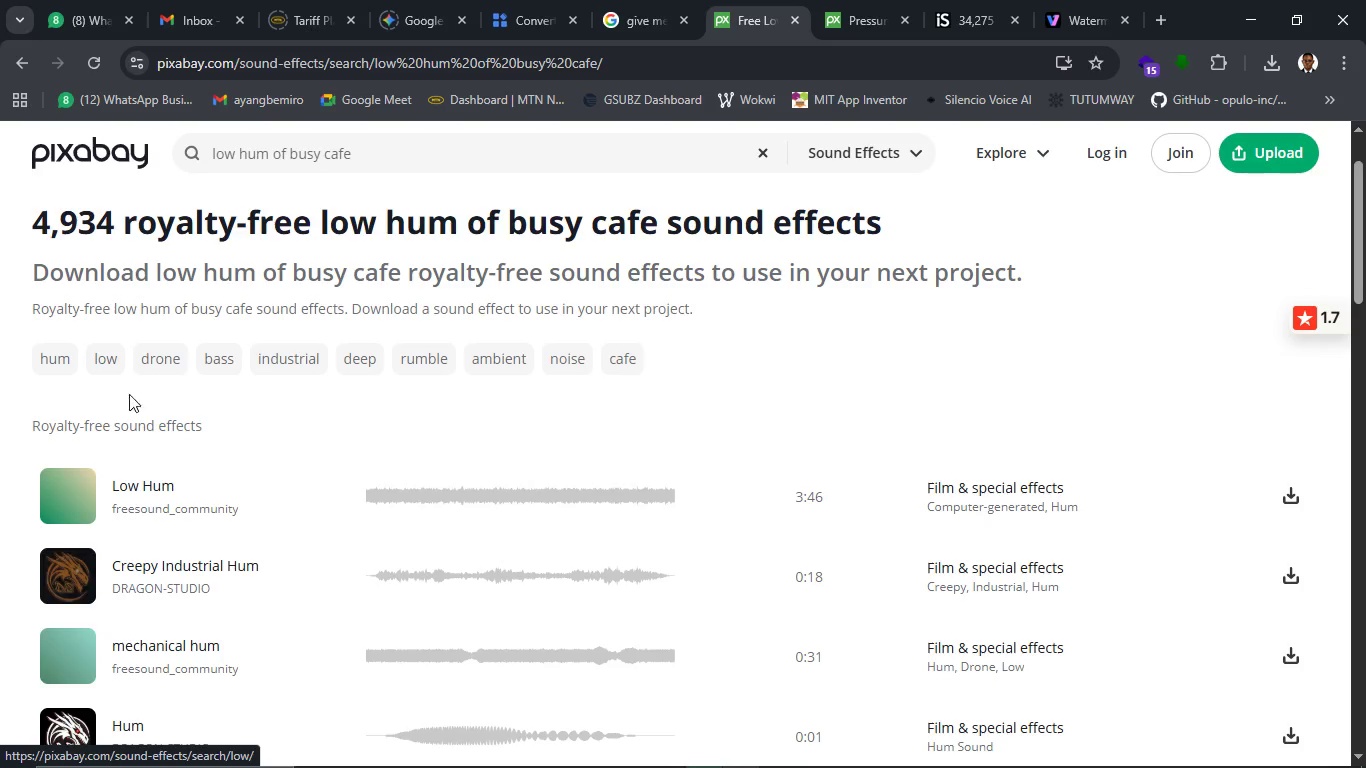 
wait(5.76)
 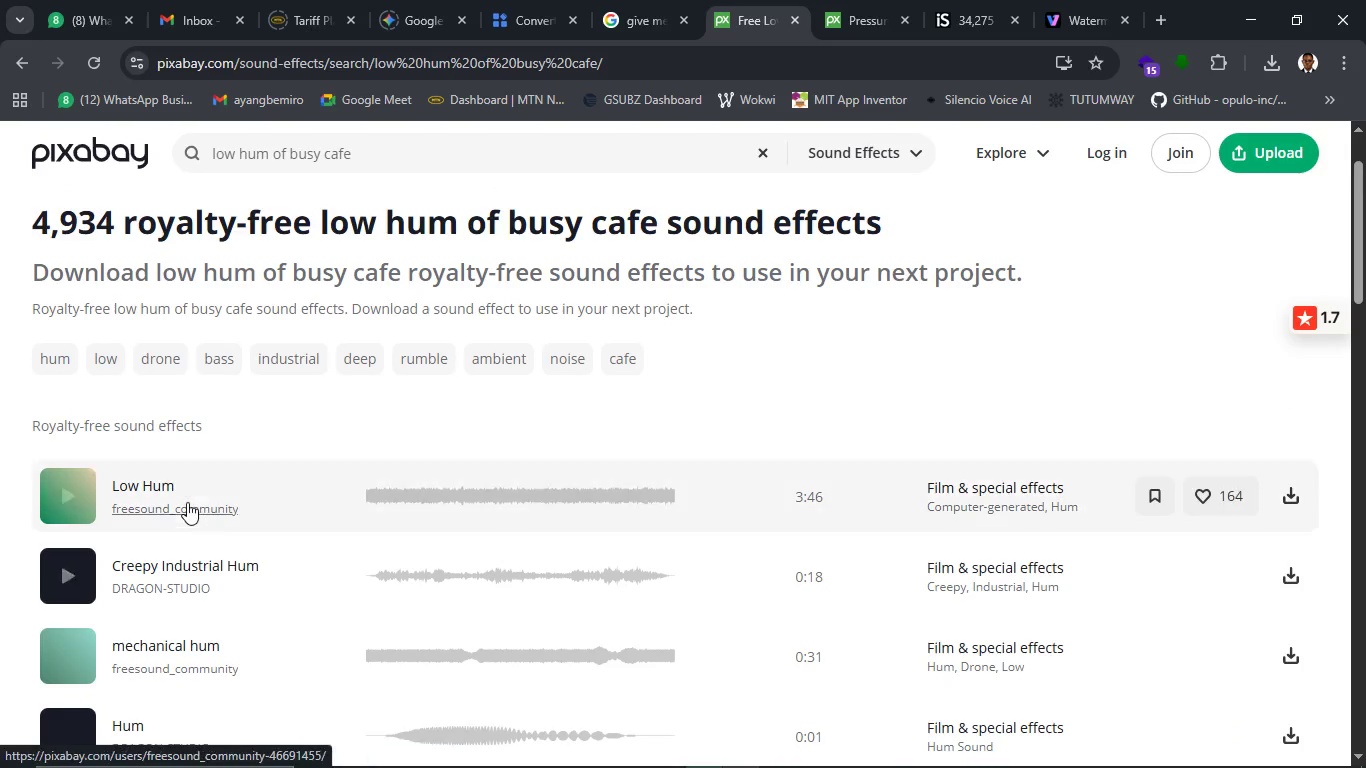 
left_click([67, 487])
 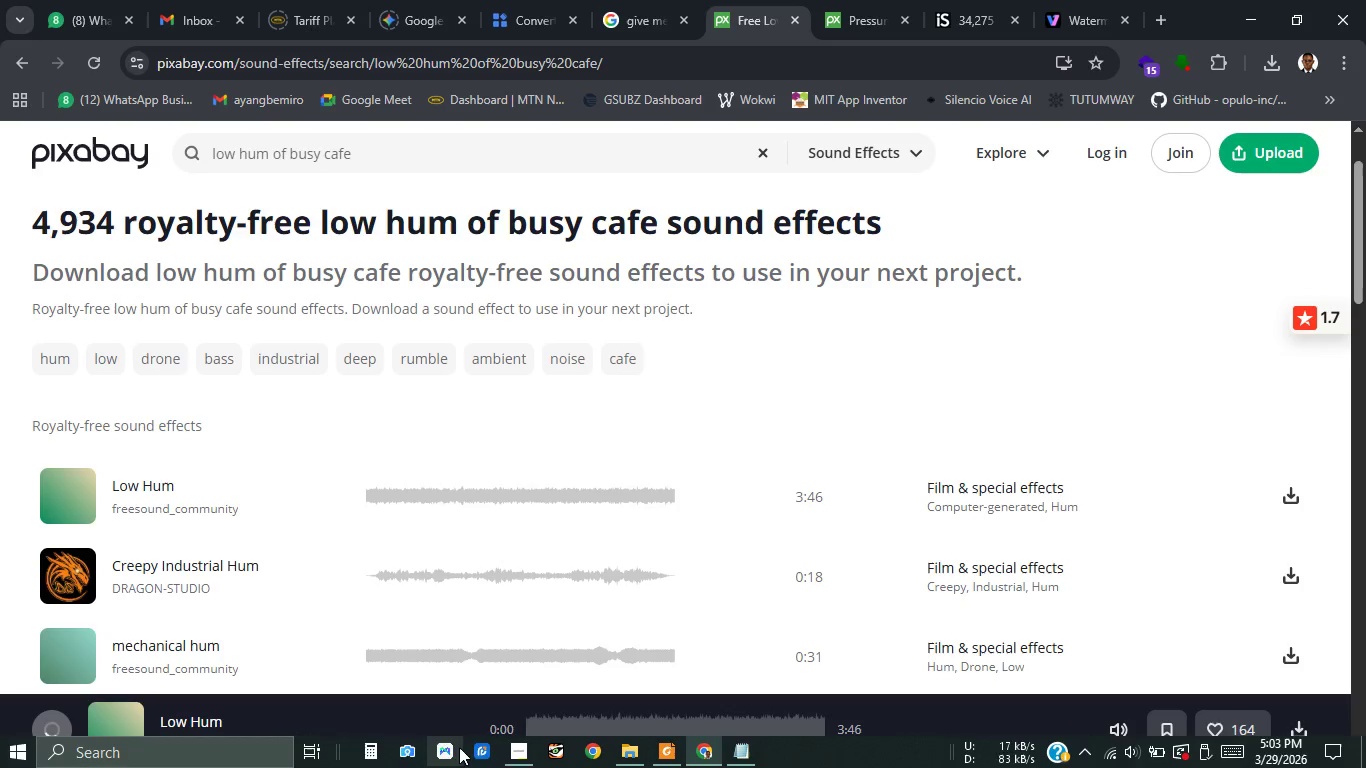 
left_click([503, 747])